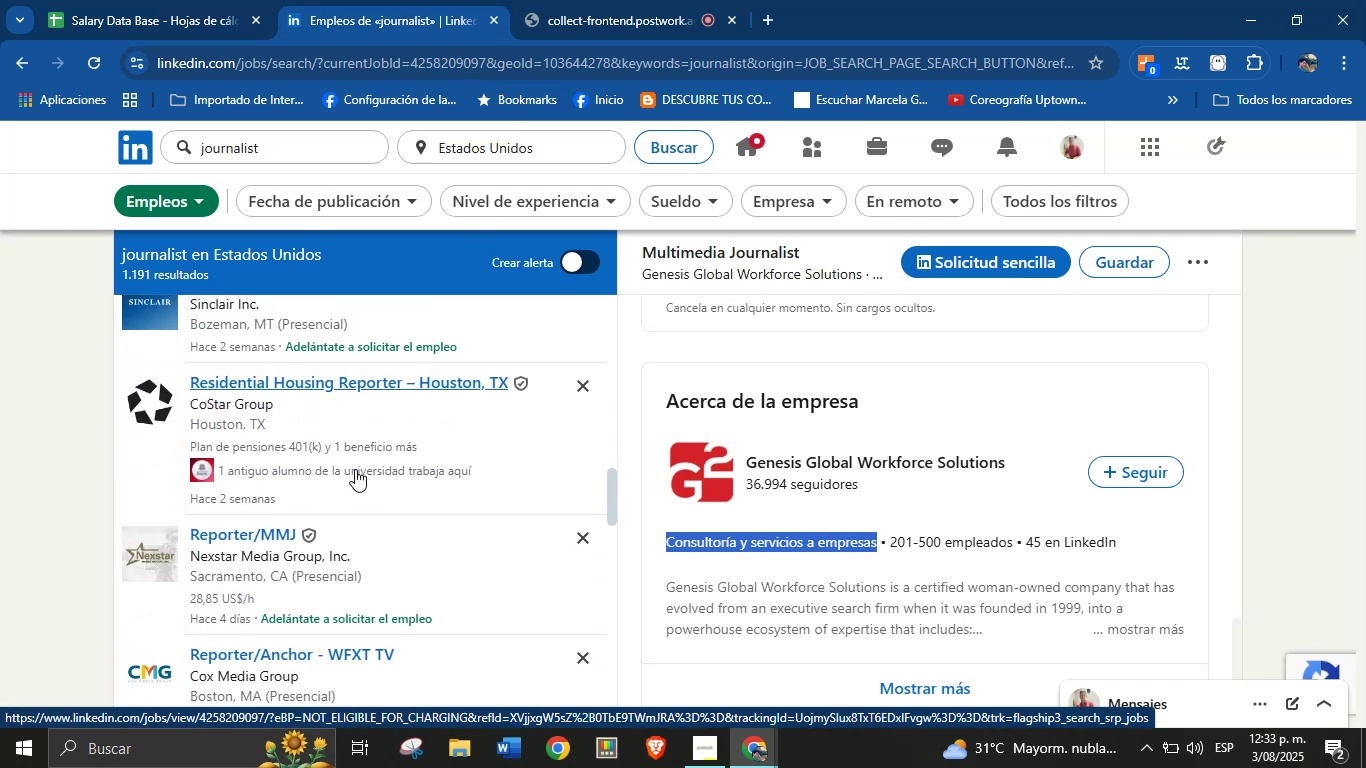 
scroll: coordinate [355, 469], scroll_direction: none, amount: 0.0
 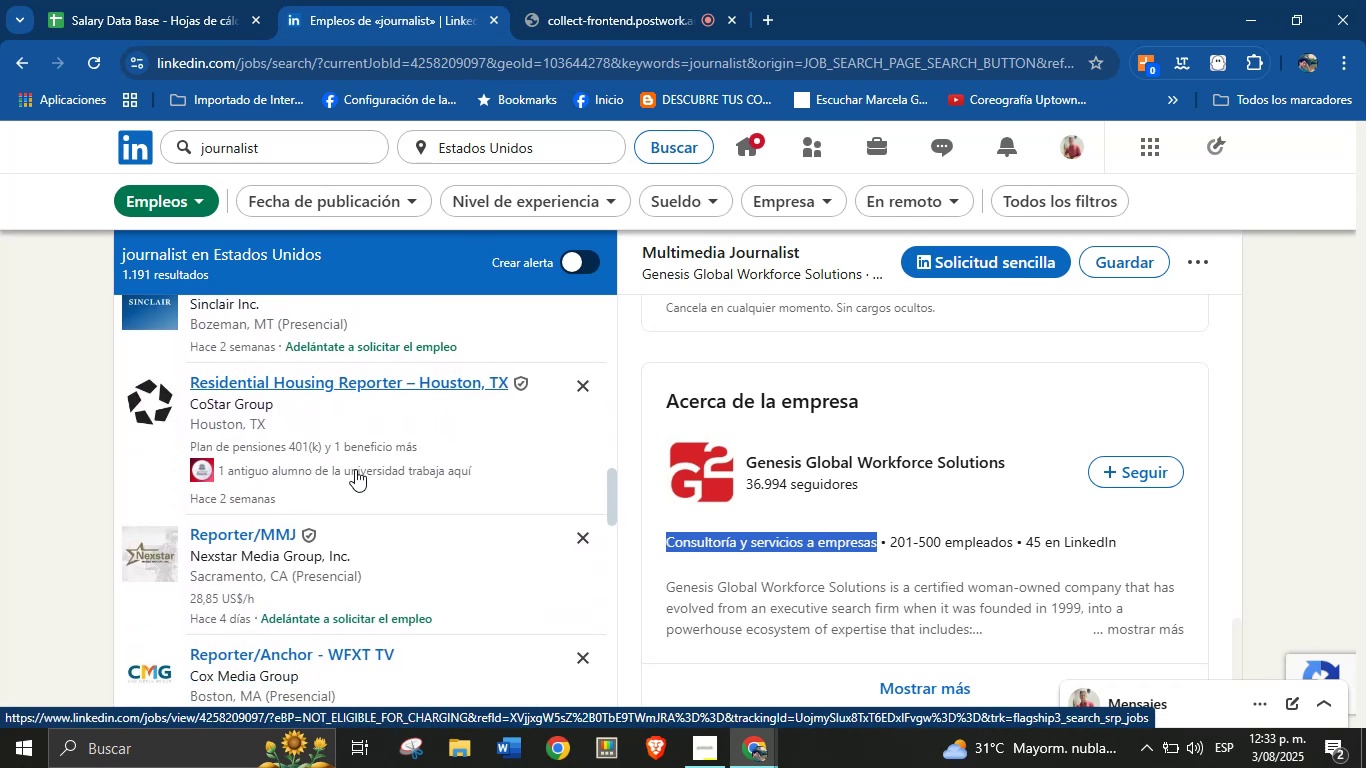 
scroll: coordinate [339, 486], scroll_direction: down, amount: 8.0
 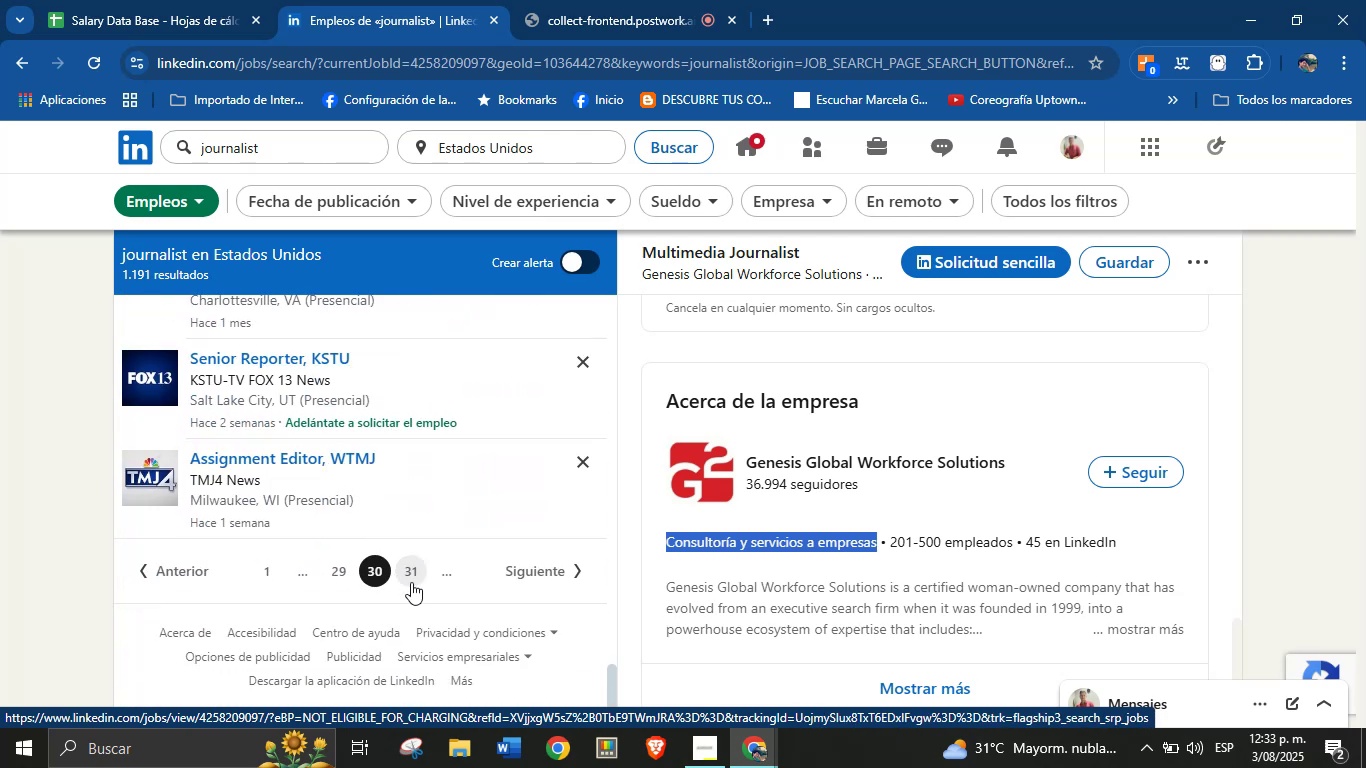 
left_click([411, 572])
 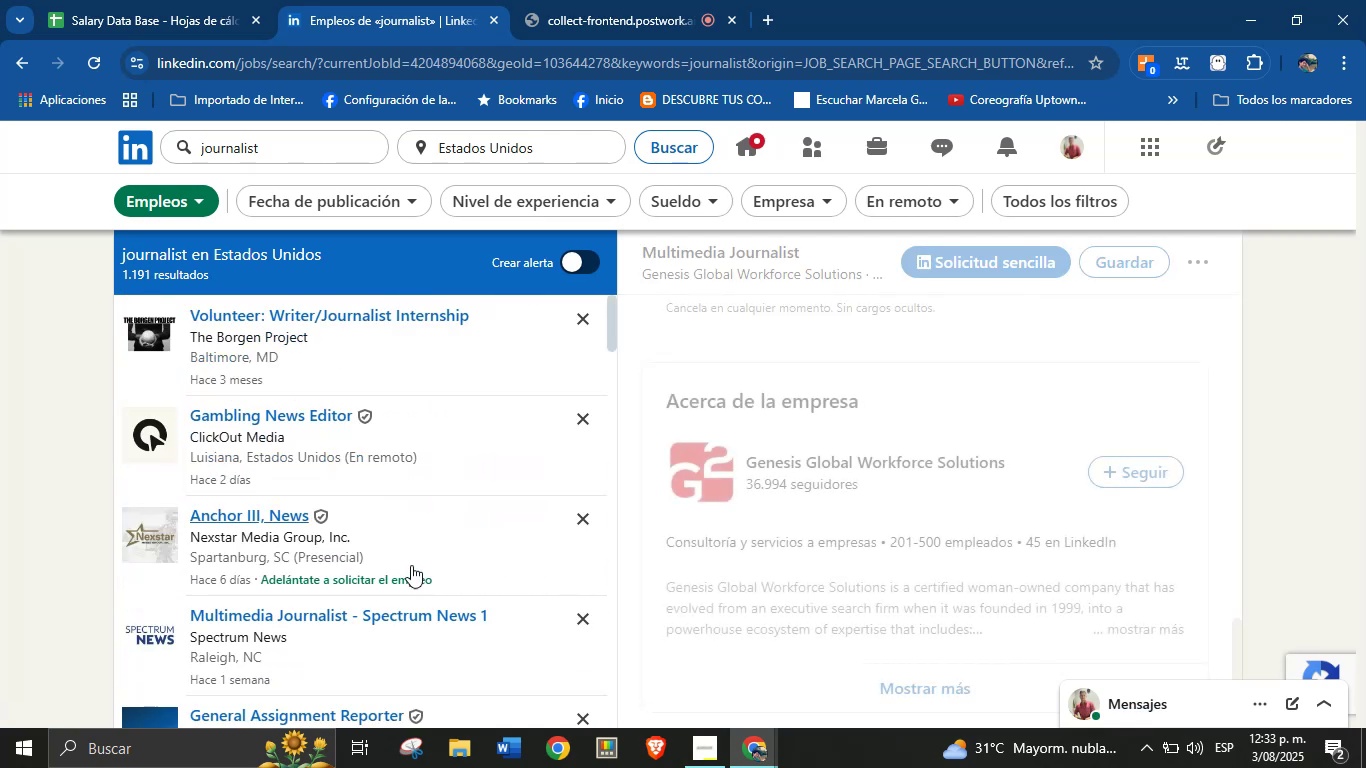 
scroll: coordinate [435, 428], scroll_direction: none, amount: 0.0
 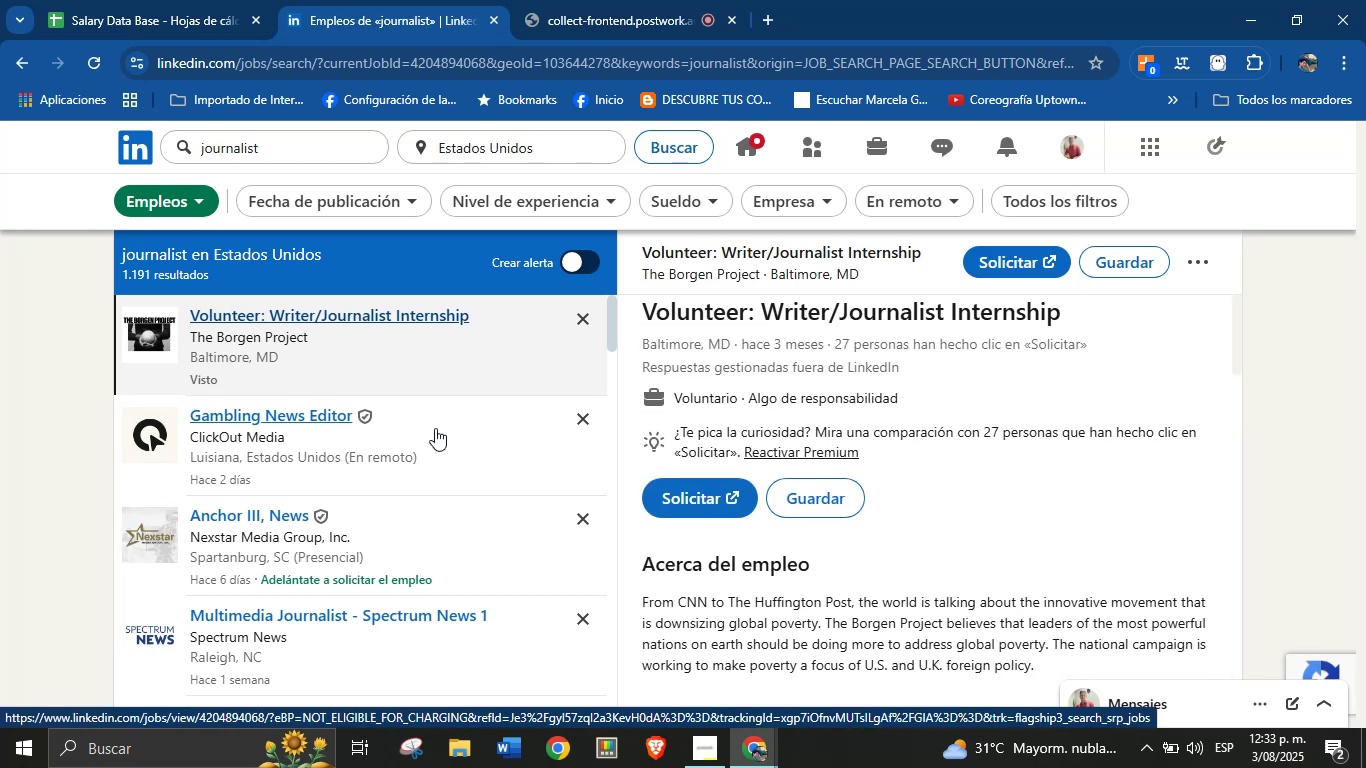 
scroll: coordinate [435, 428], scroll_direction: down, amount: 3.0
 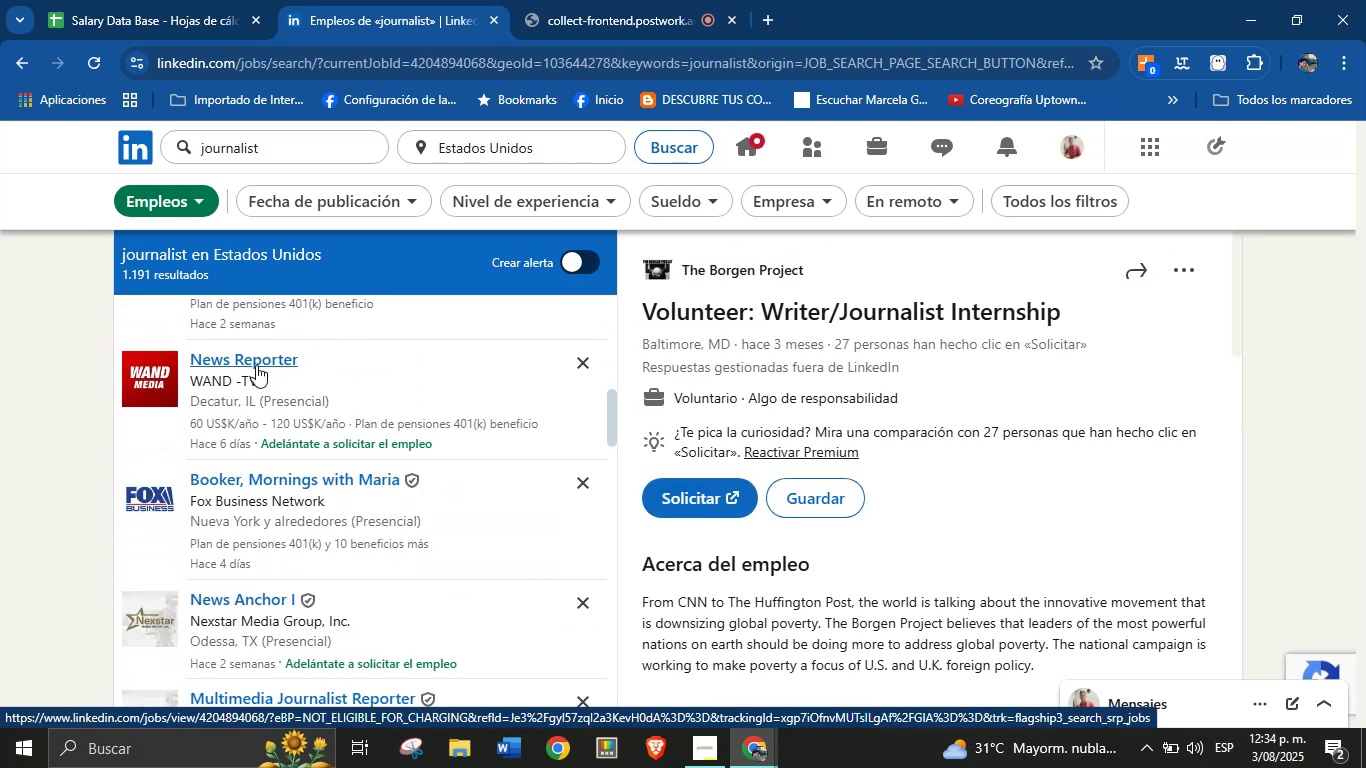 
left_click([227, 359])
 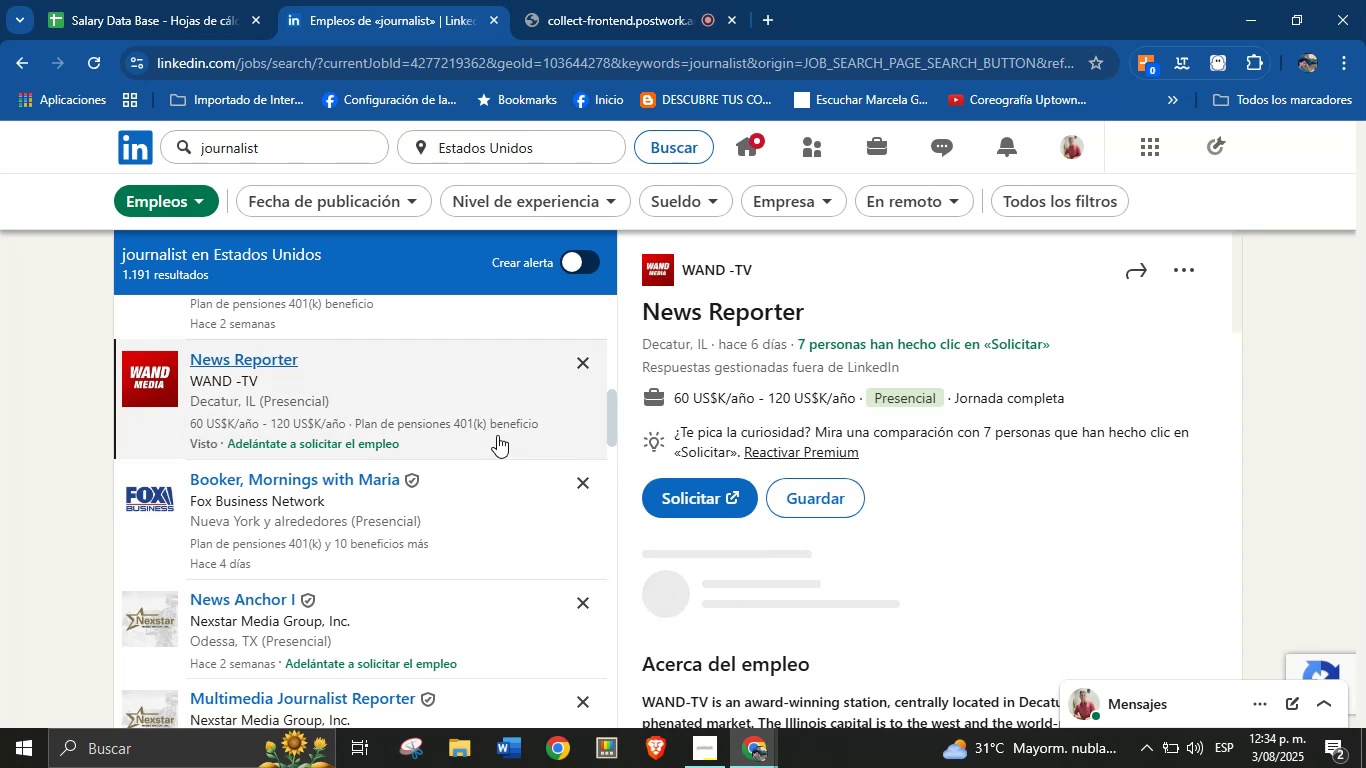 
wait(7.82)
 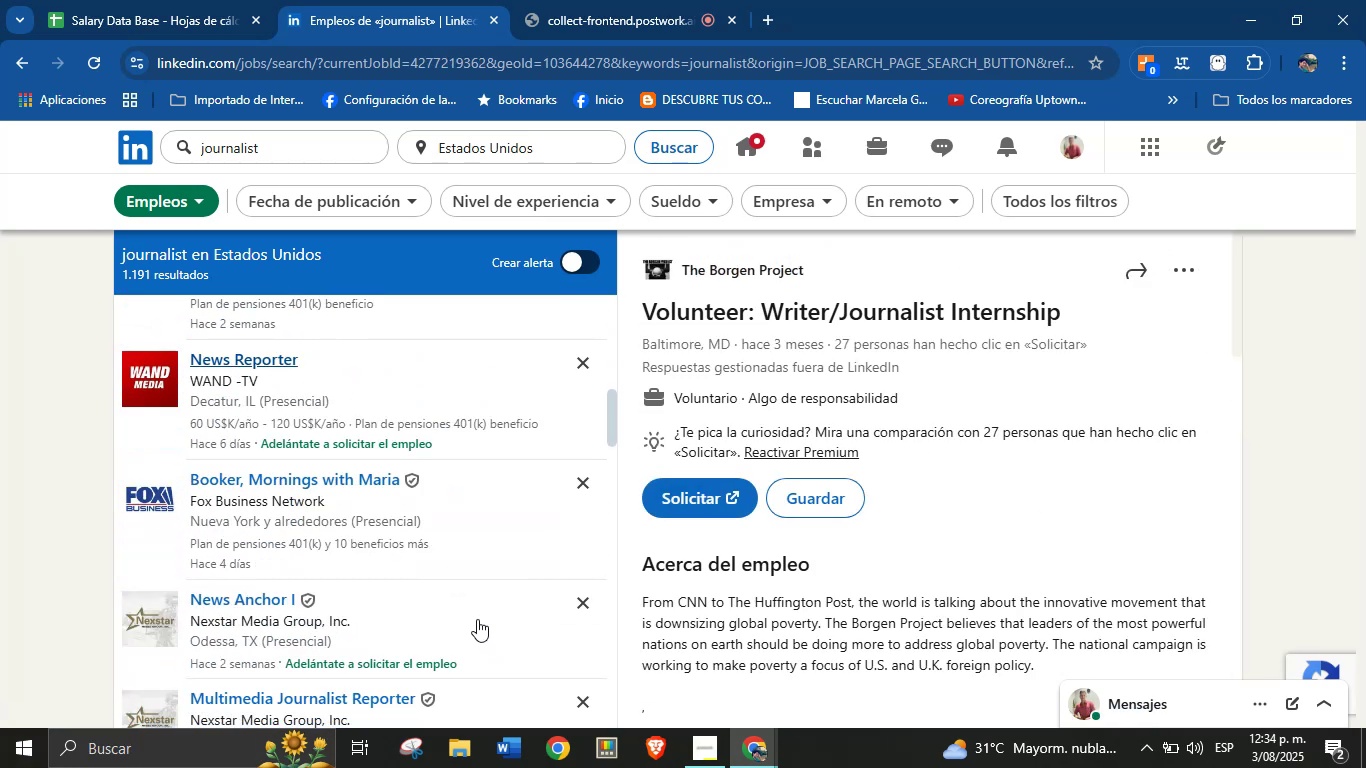 
left_click_drag(start_coordinate=[814, 318], to_coordinate=[645, 313])
 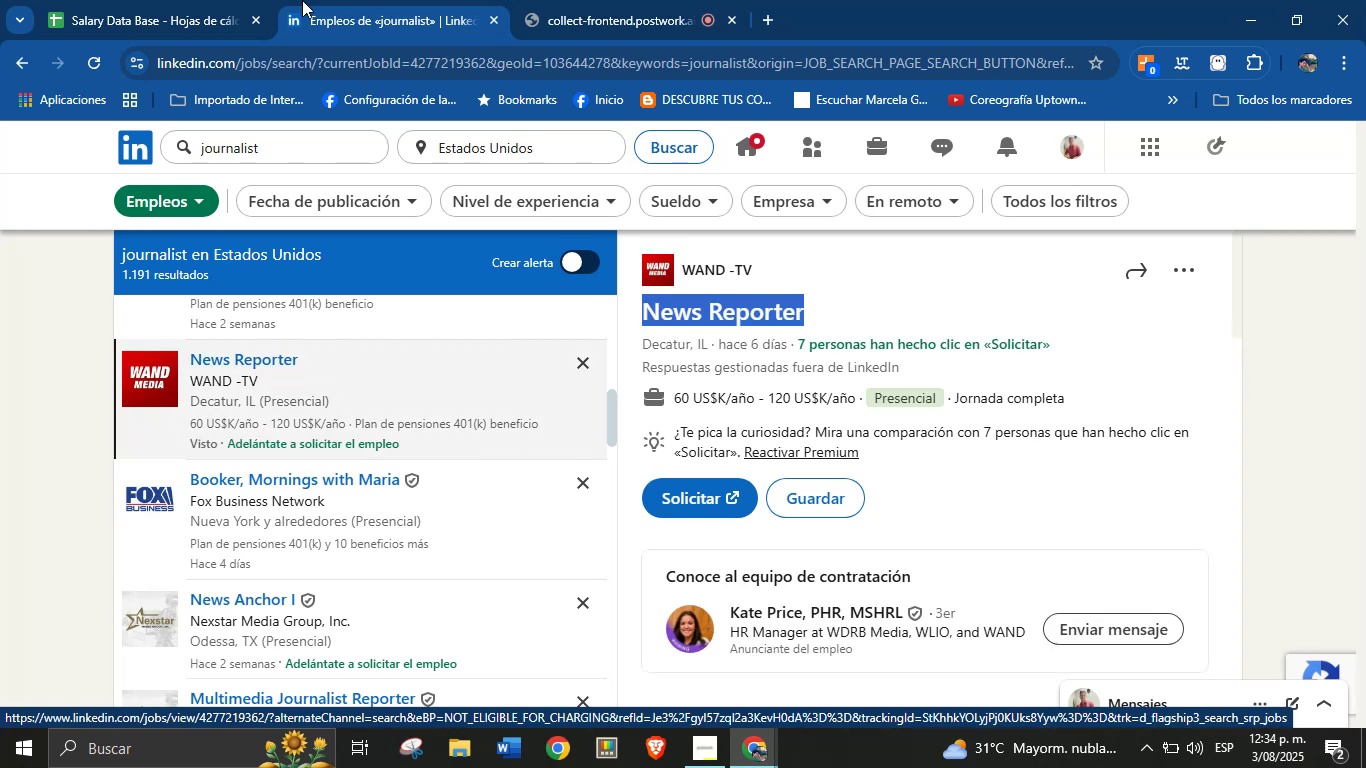 
hold_key(key=ControlLeft, duration=0.8)
 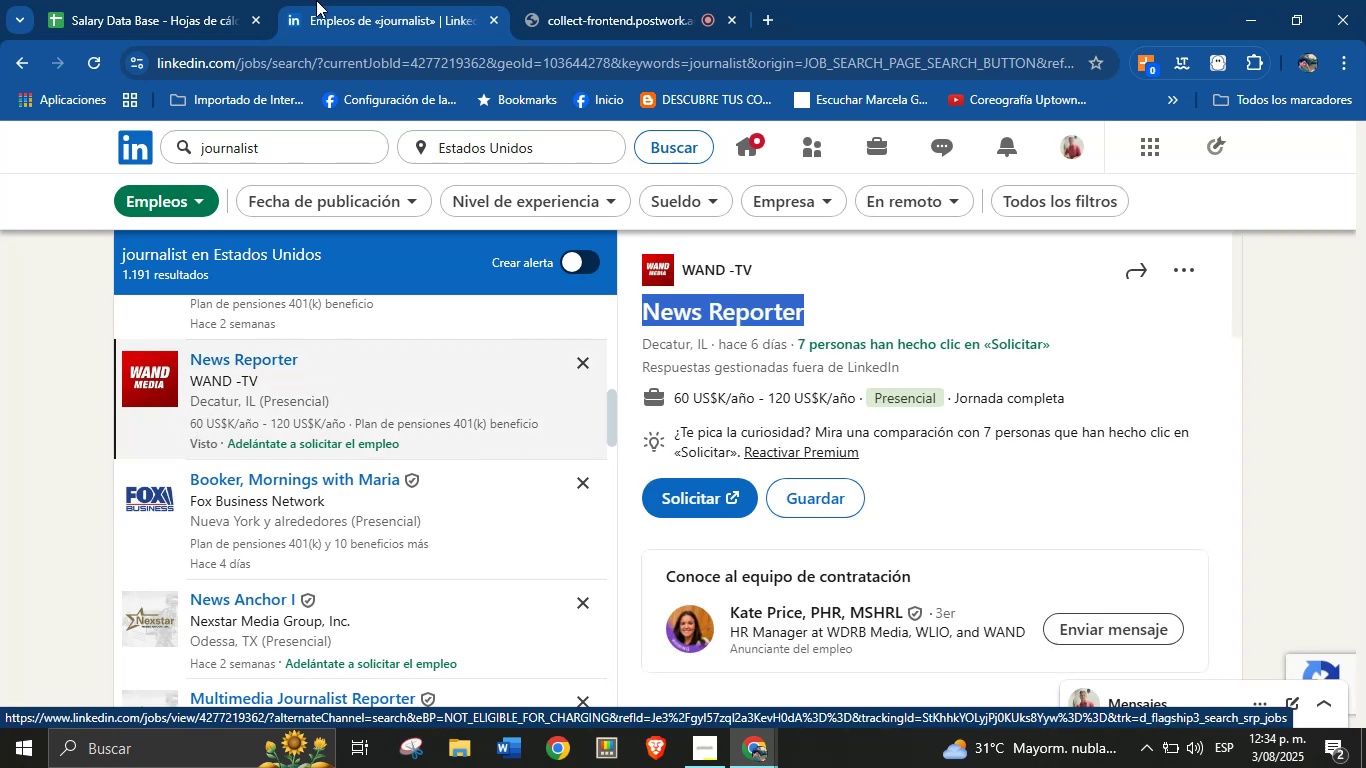 
hold_key(key=C, duration=0.33)
 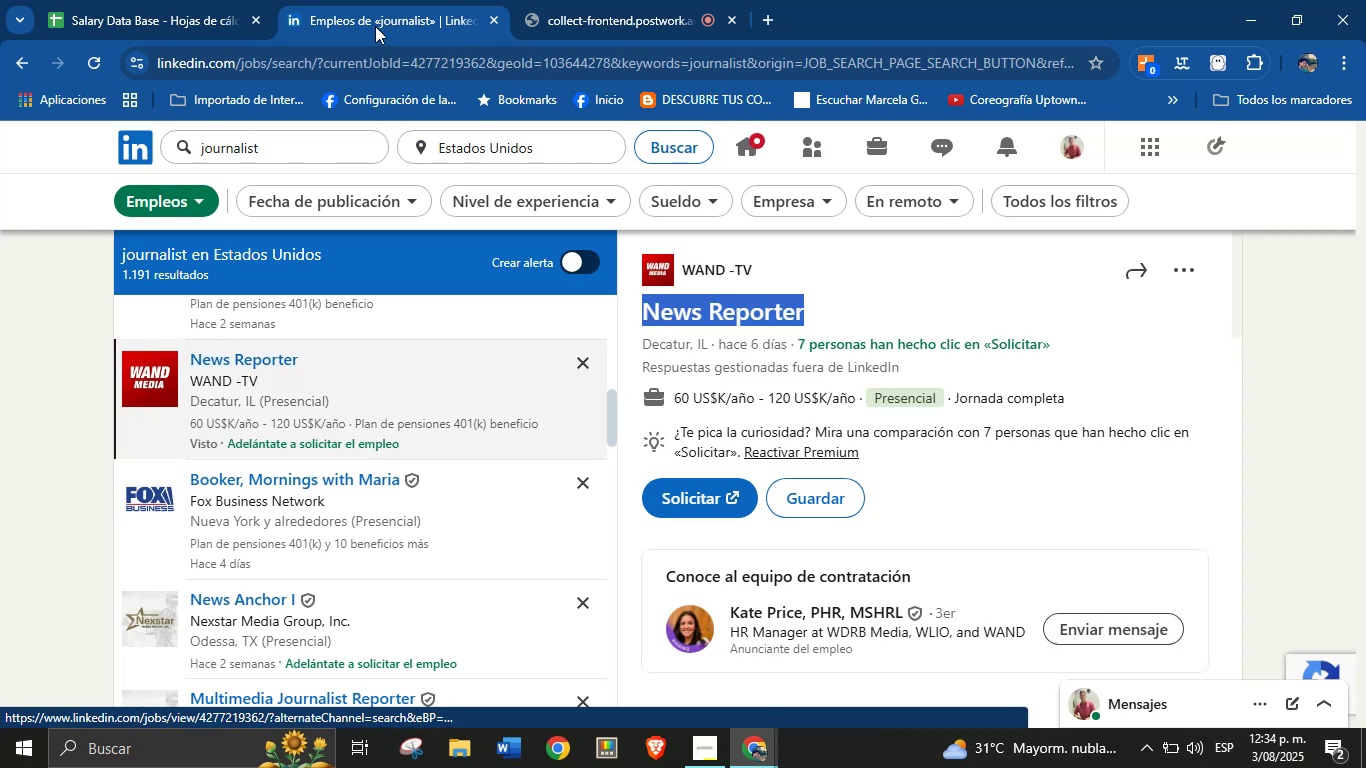 
left_click_drag(start_coordinate=[243, 0], to_coordinate=[235, 0])
 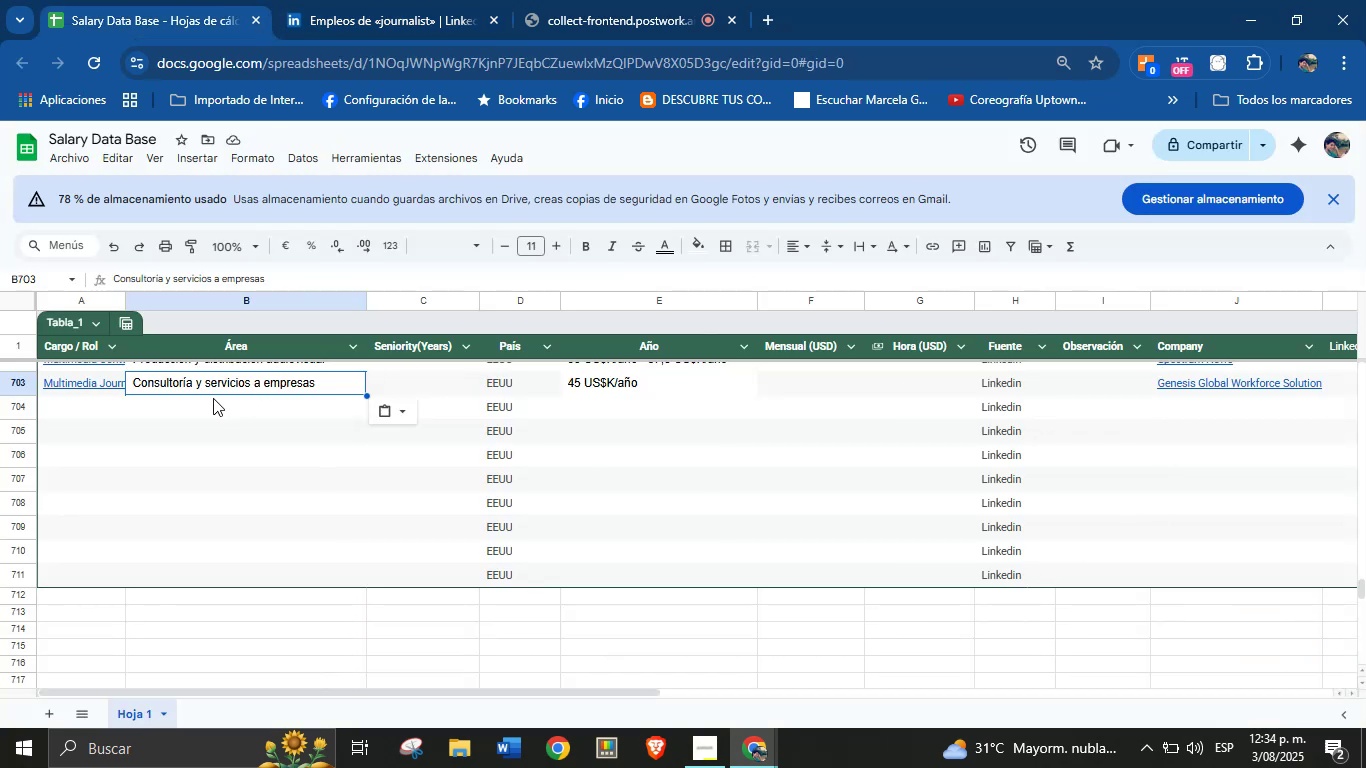 
left_click([97, 423])
 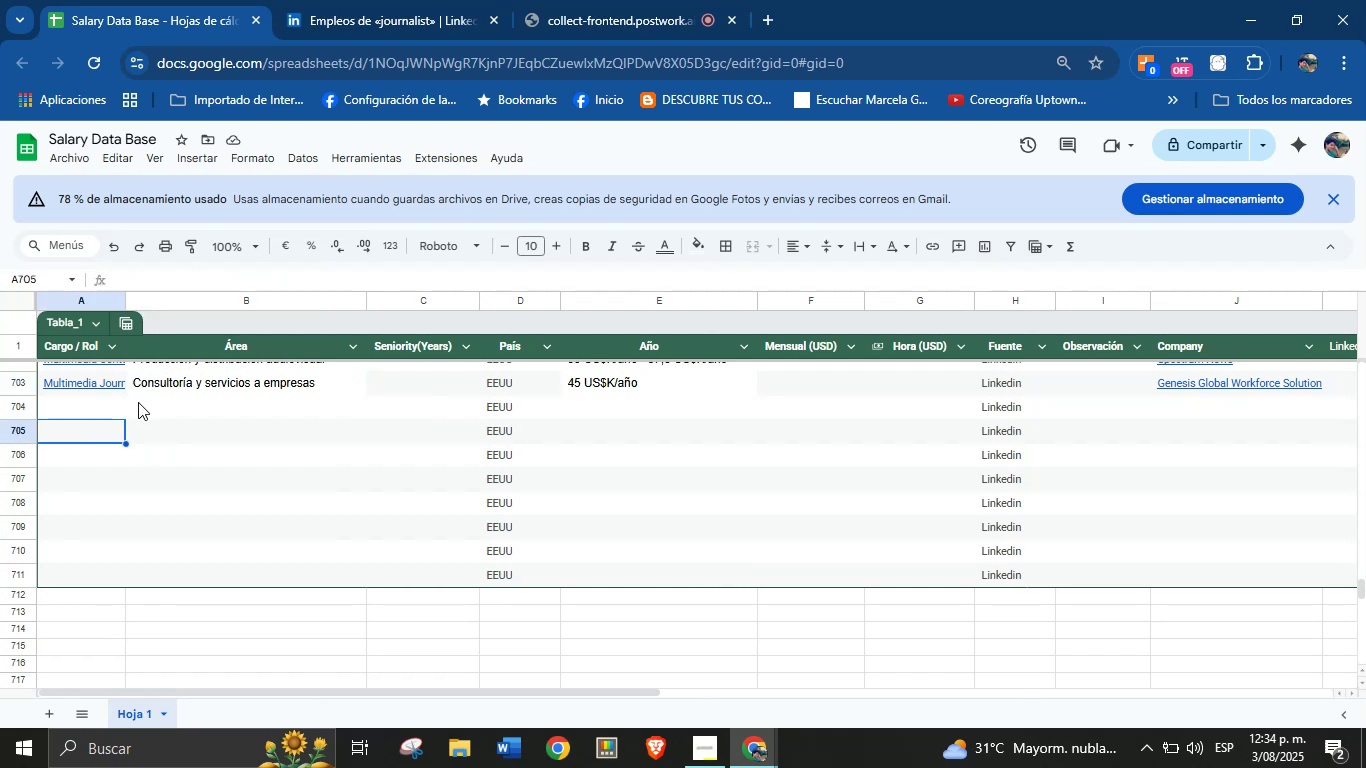 
left_click([125, 406])
 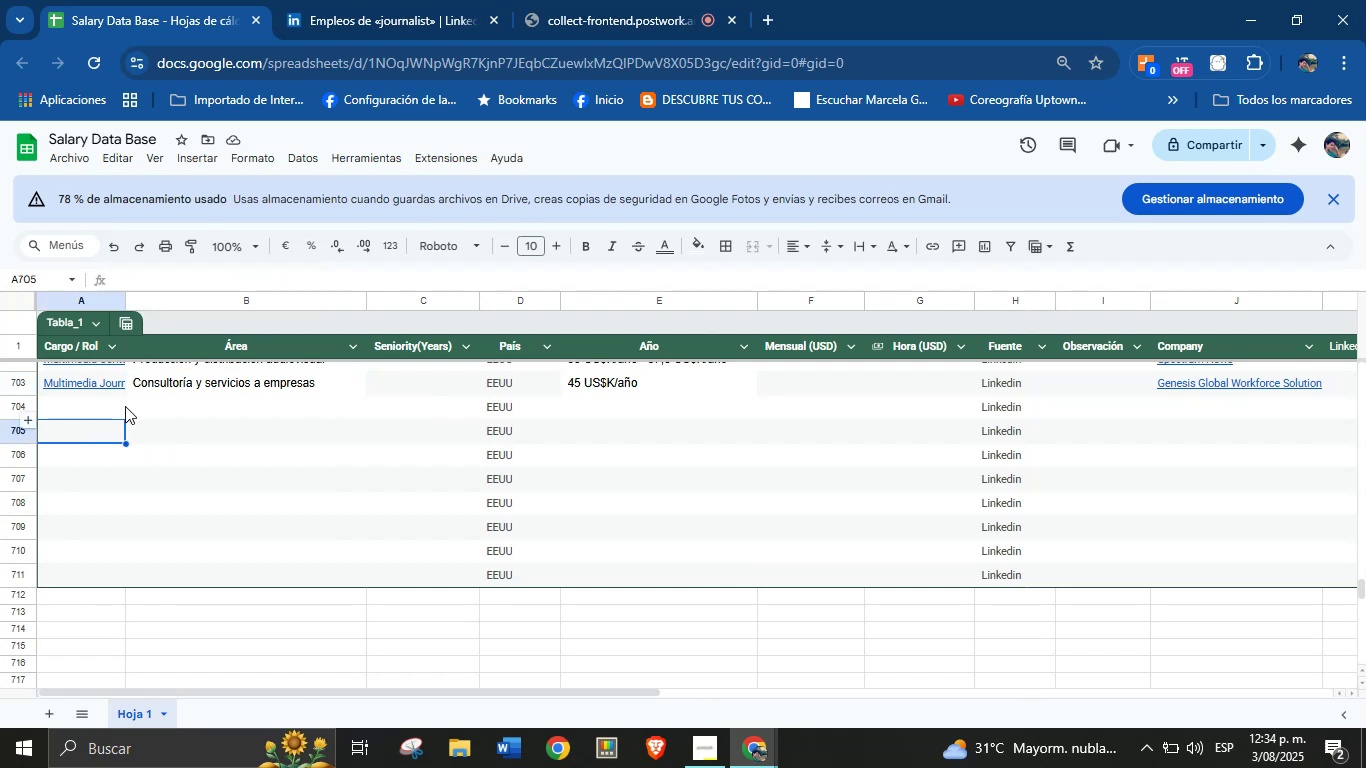 
key(Control+V)
 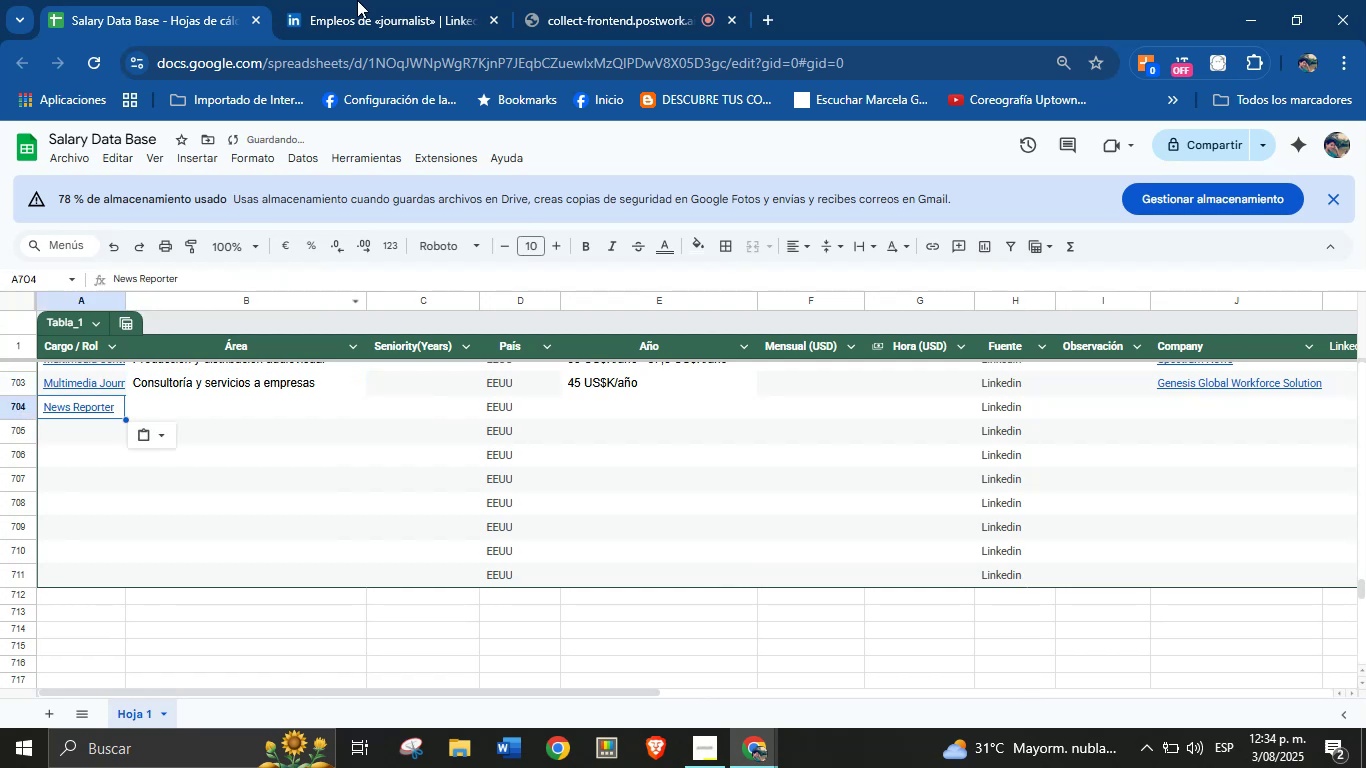 
left_click([359, 0])
 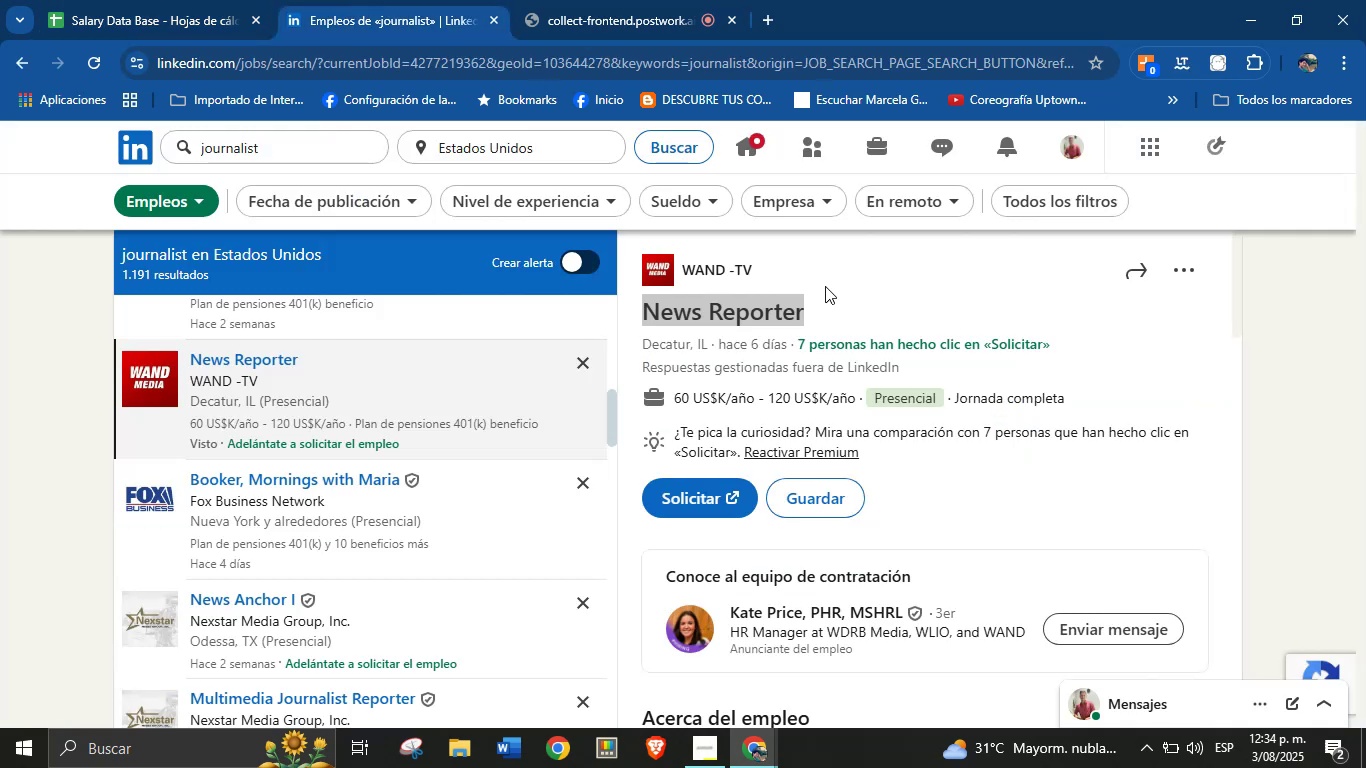 
left_click([843, 311])
 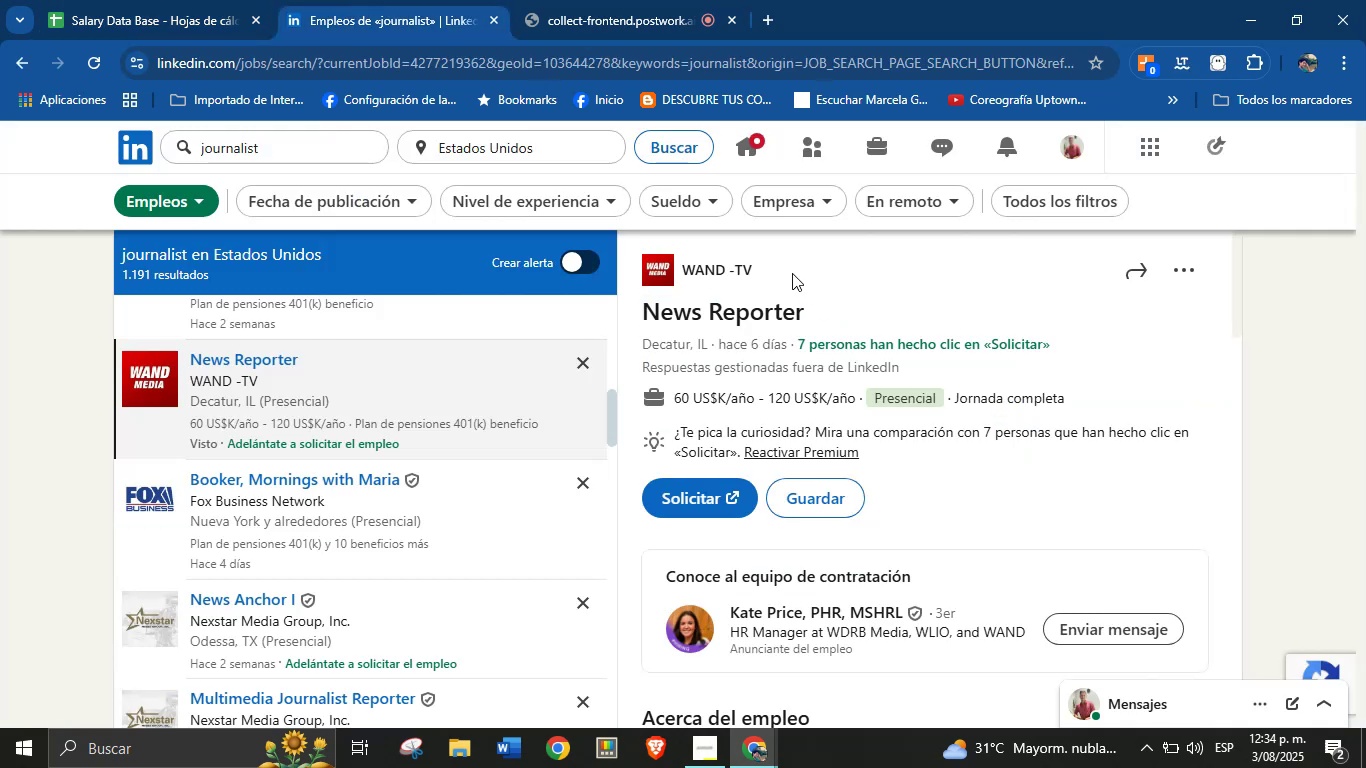 
left_click_drag(start_coordinate=[766, 259], to_coordinate=[652, 256])
 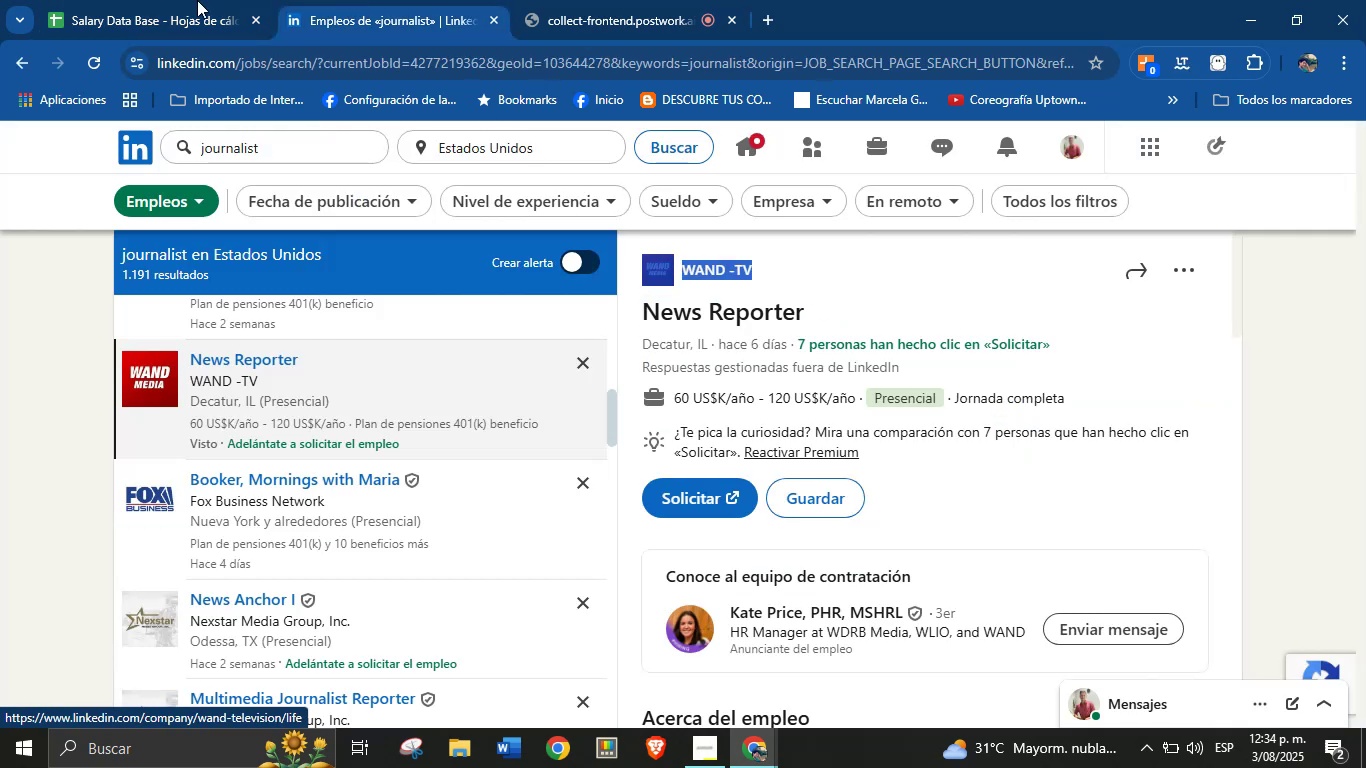 
hold_key(key=ControlLeft, duration=1.91)
 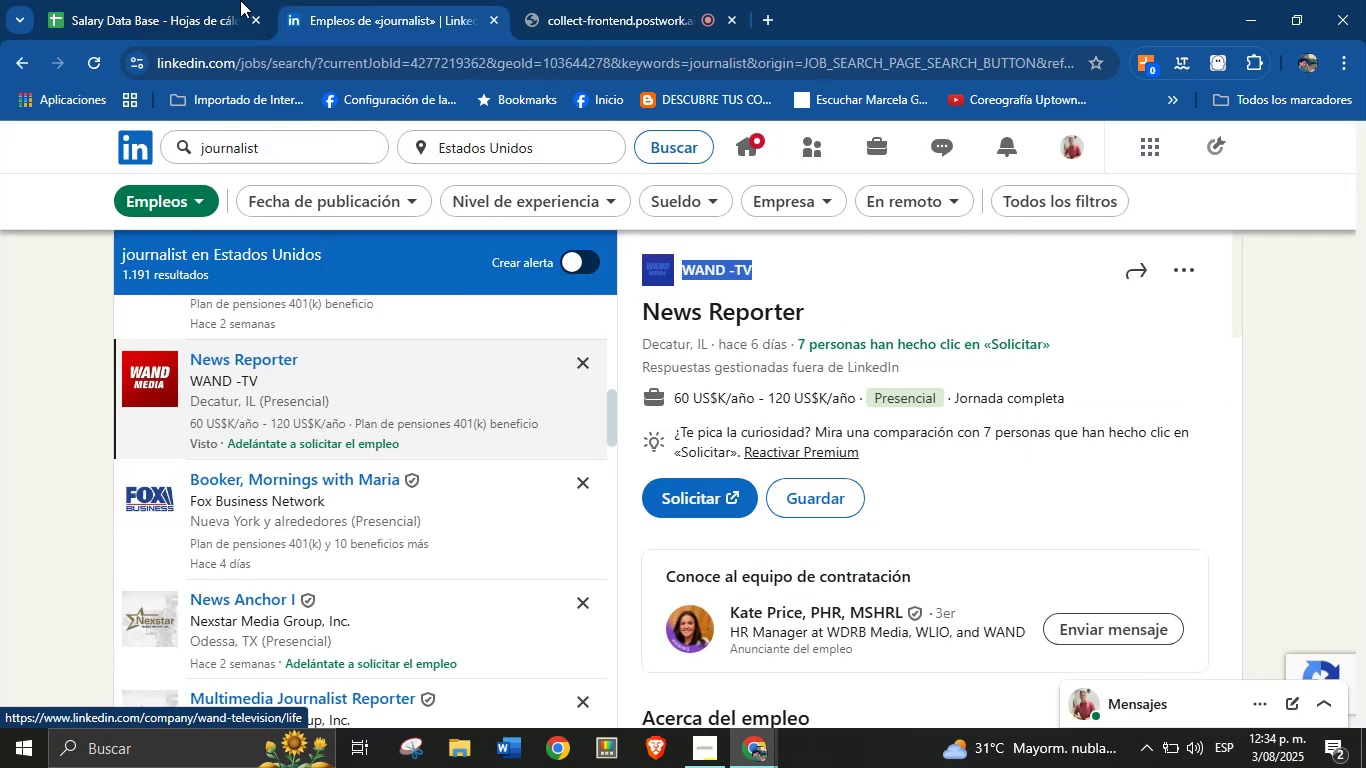 
hold_key(key=V, duration=0.33)
 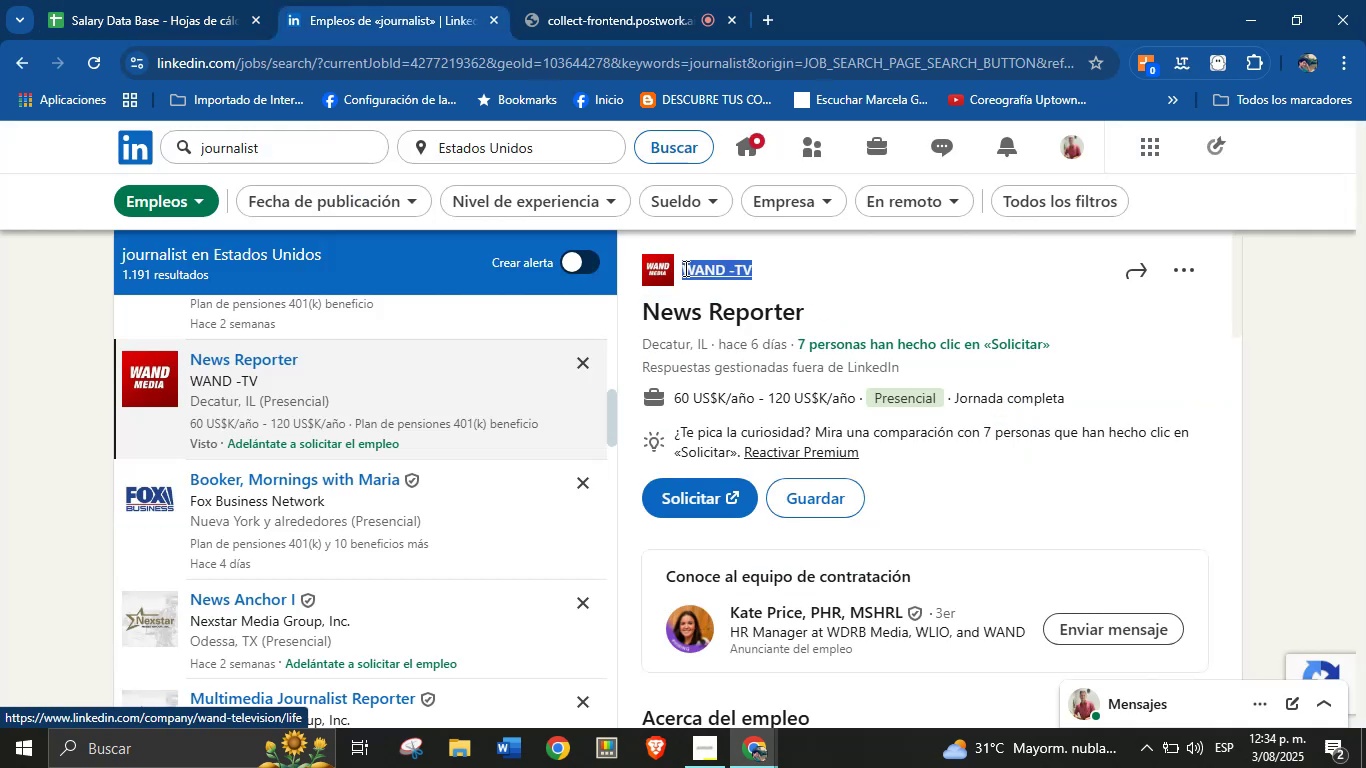 
hold_key(key=C, duration=0.39)
 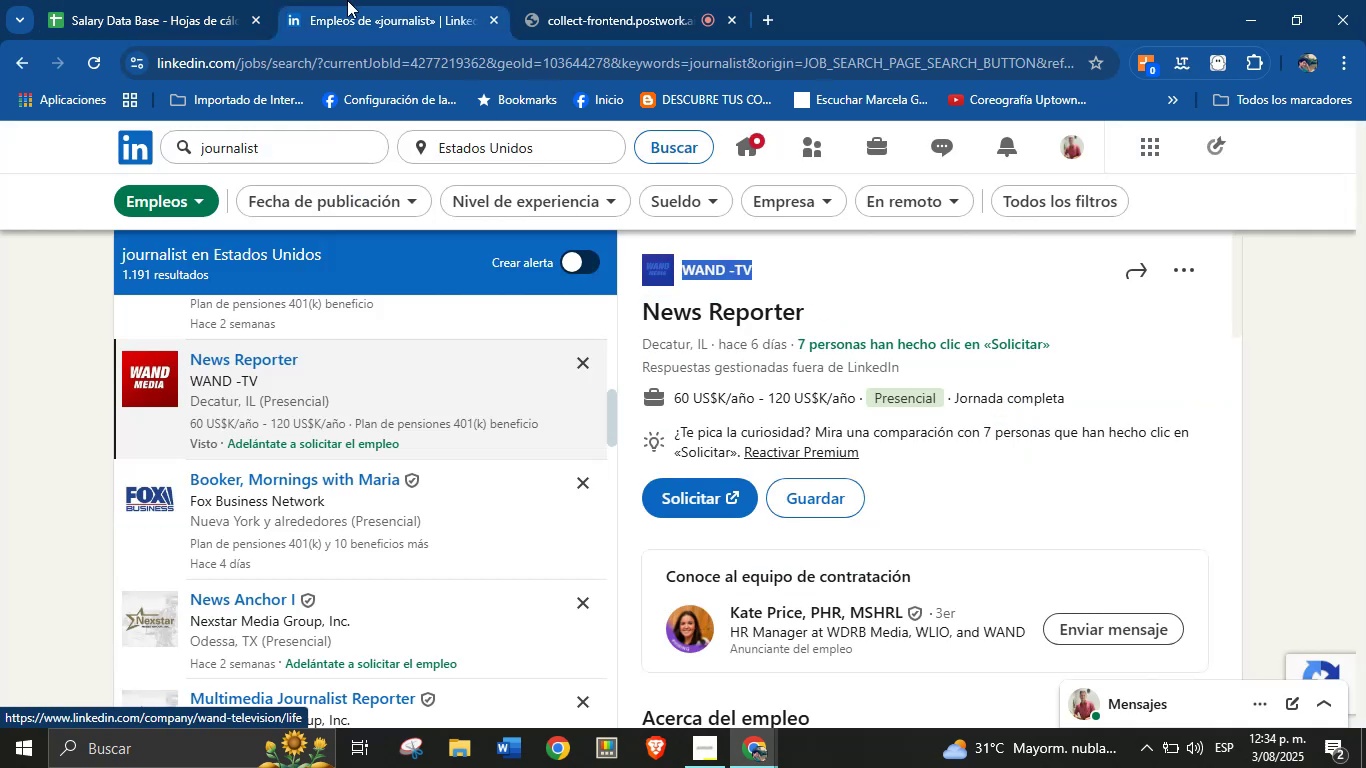 
left_click([165, 0])
 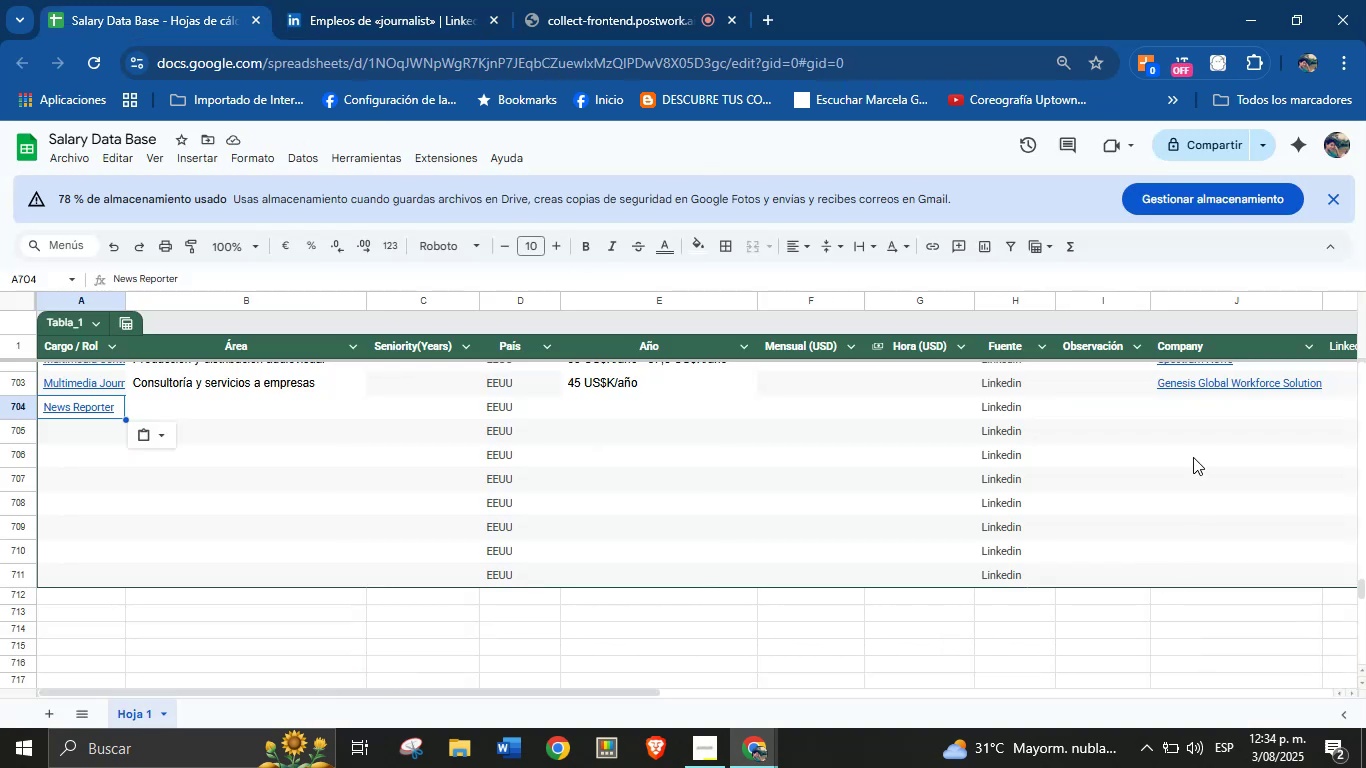 
left_click([1189, 419])
 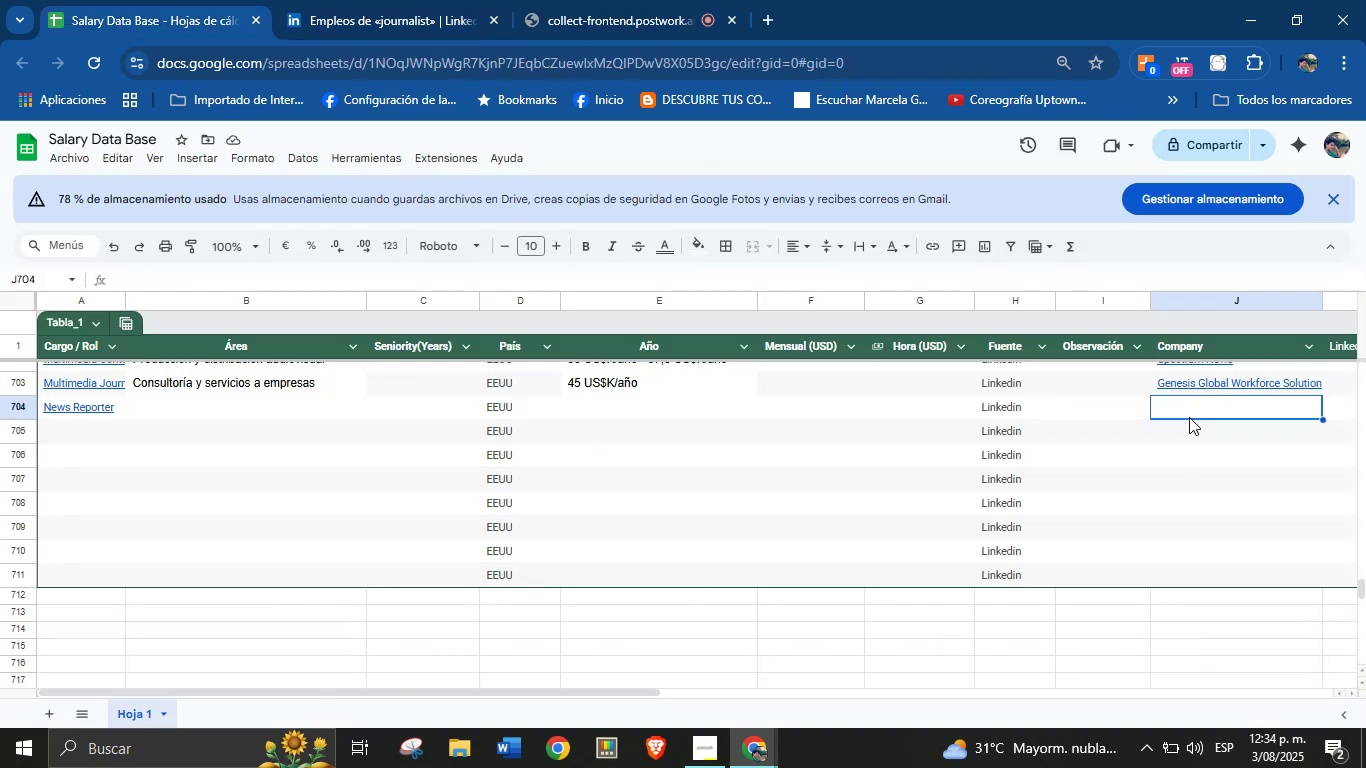 
key(Control+V)
 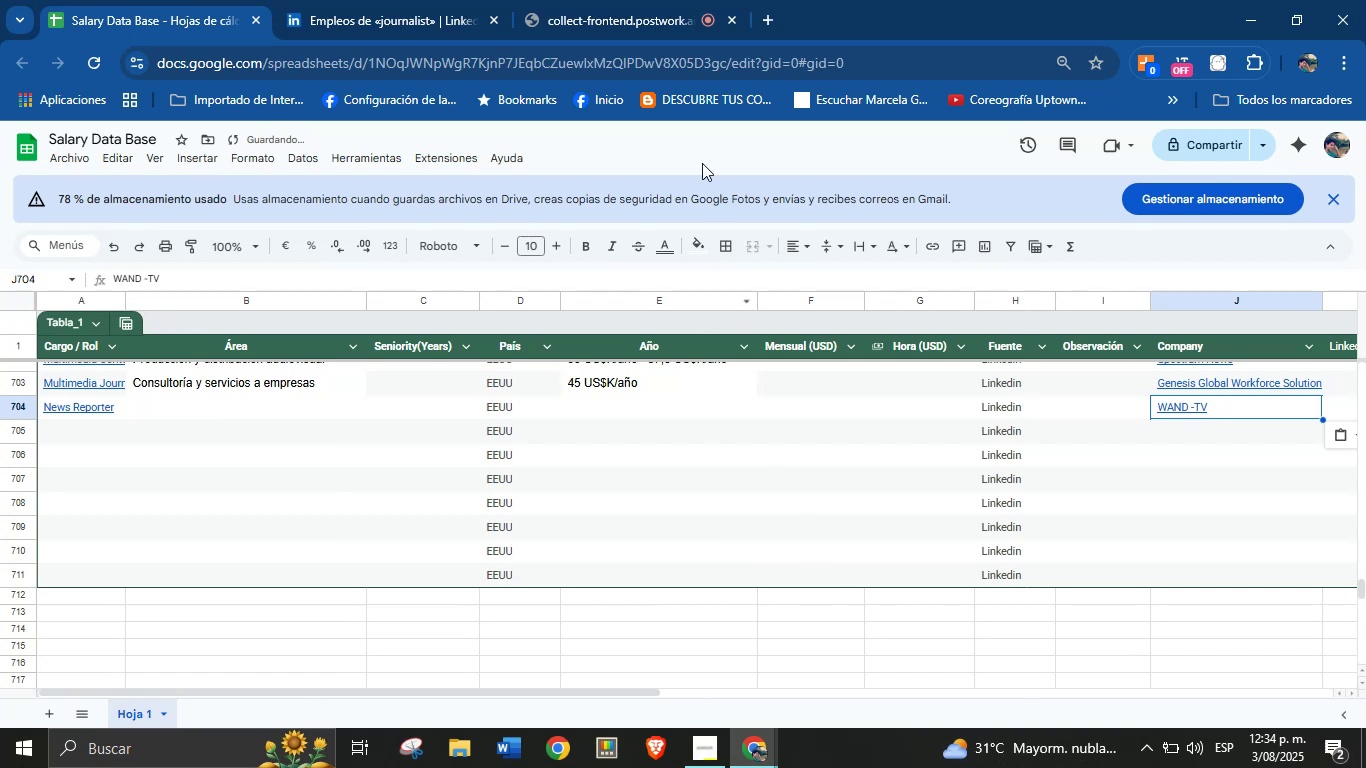 
left_click([518, 0])
 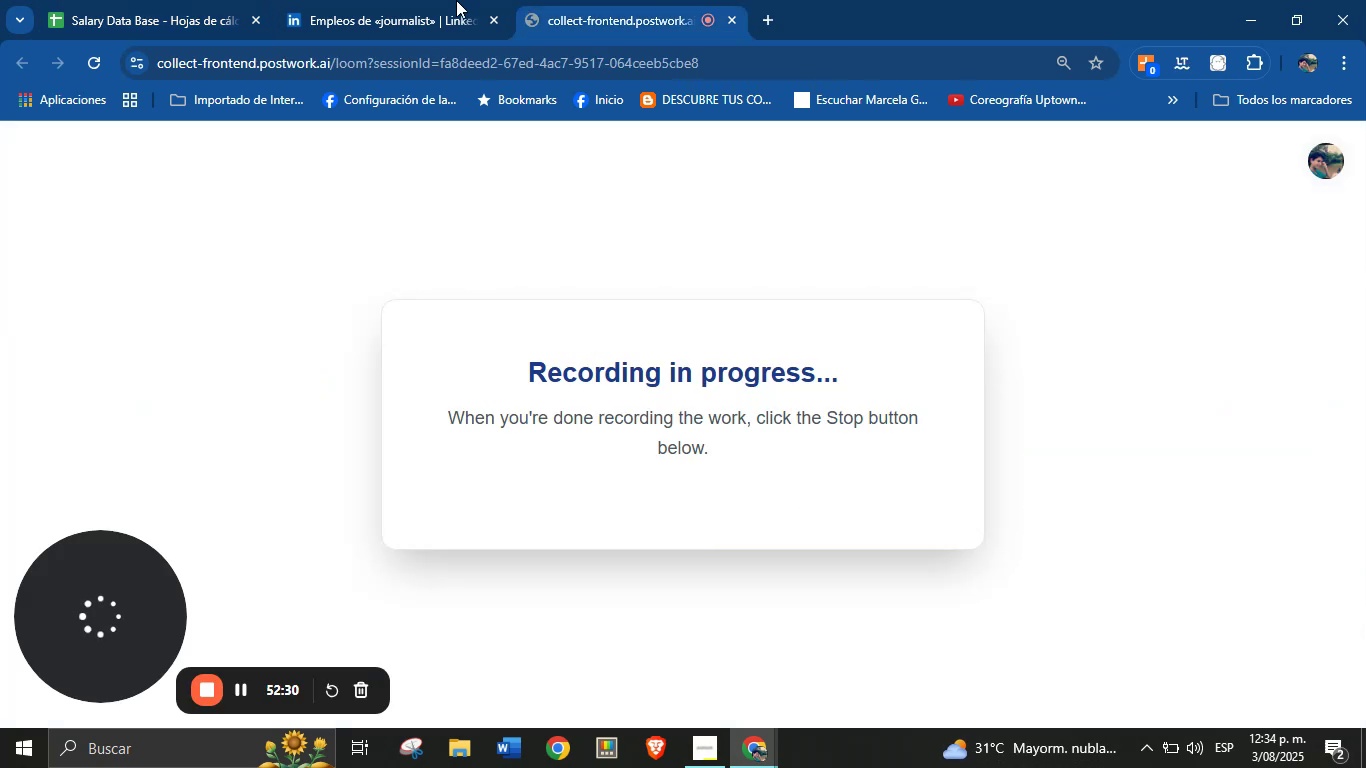 
left_click([449, 0])
 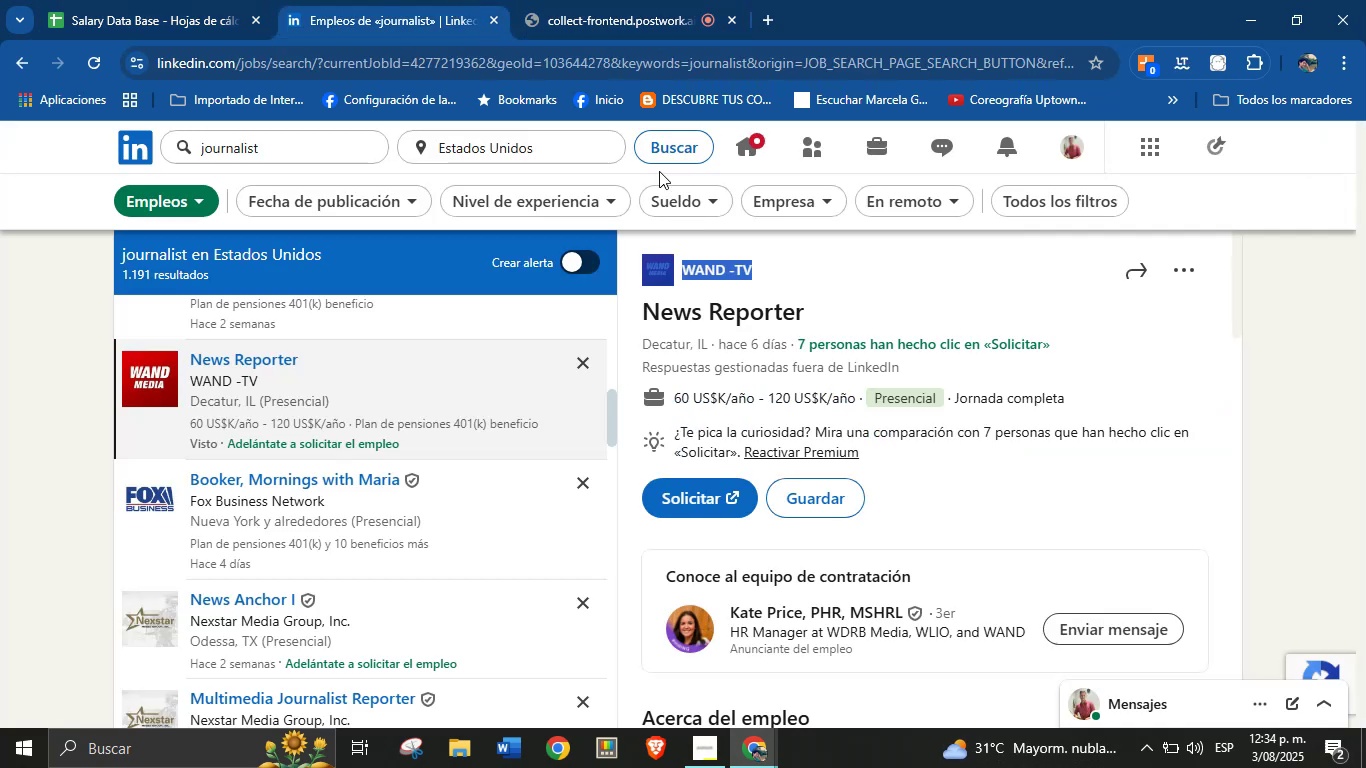 
left_click([630, 0])
 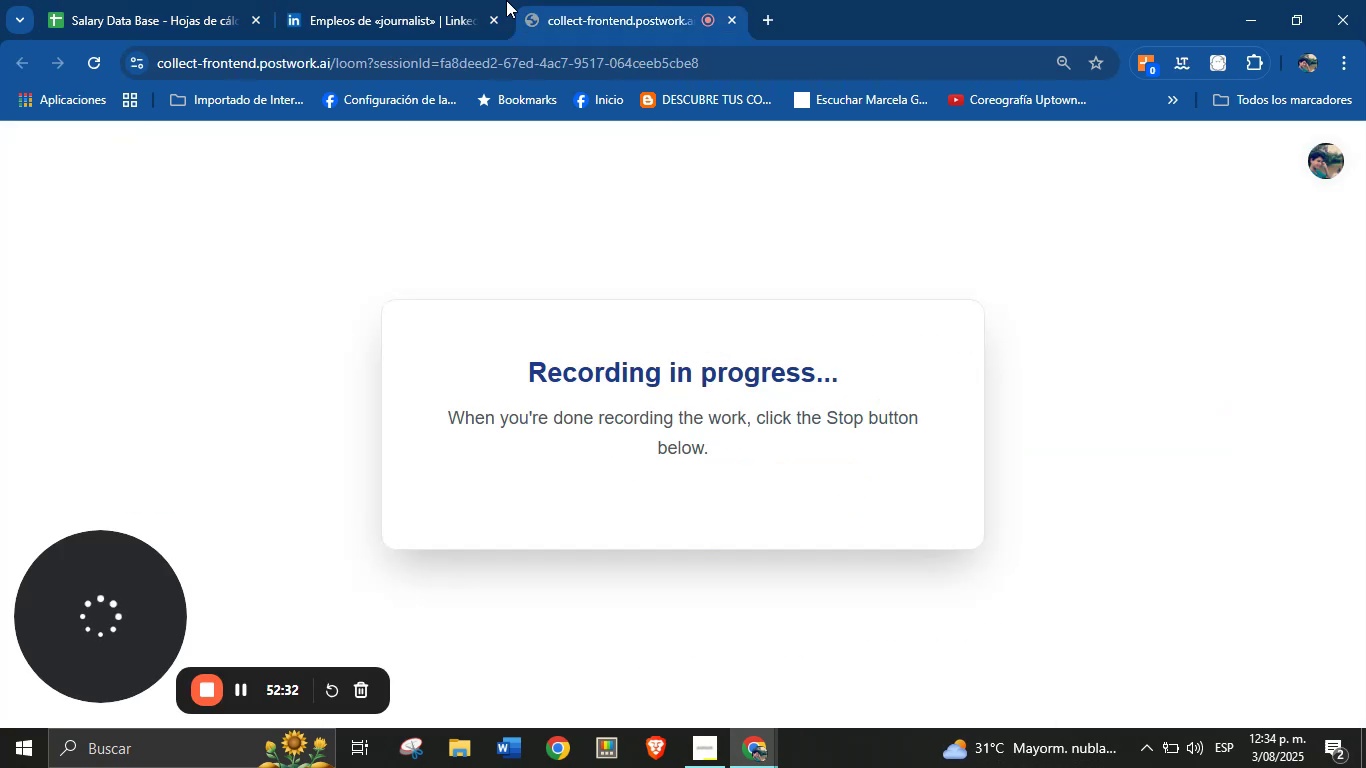 
left_click([486, 0])
 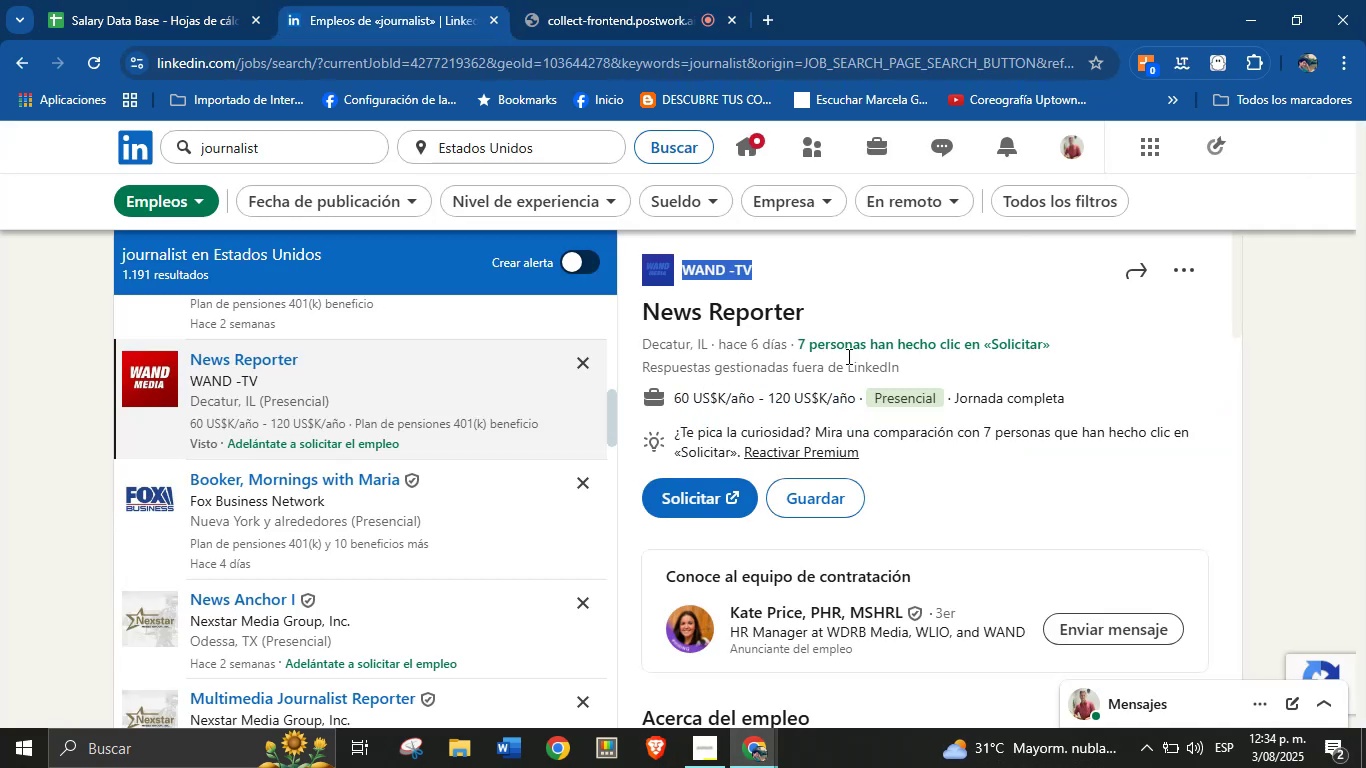 
left_click_drag(start_coordinate=[677, 403], to_coordinate=[859, 407])
 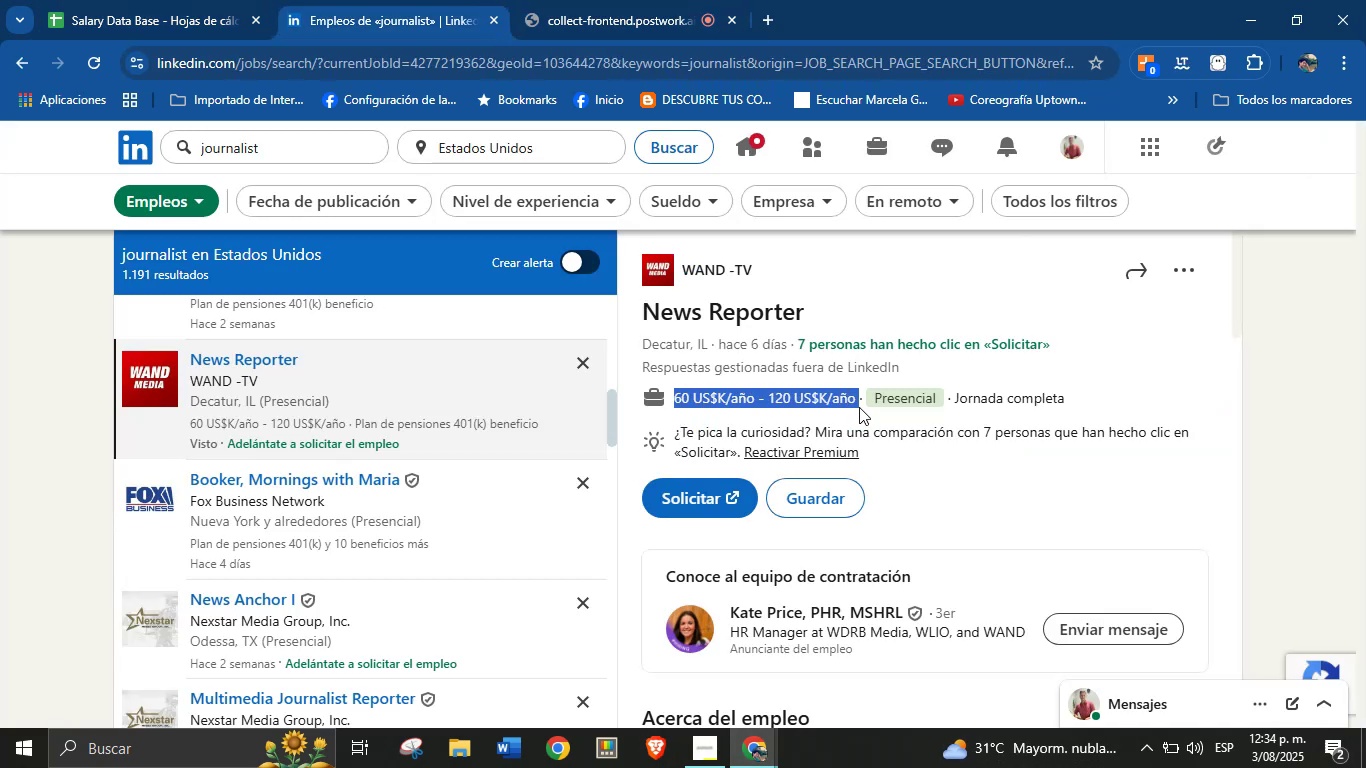 
key(Control+C)
 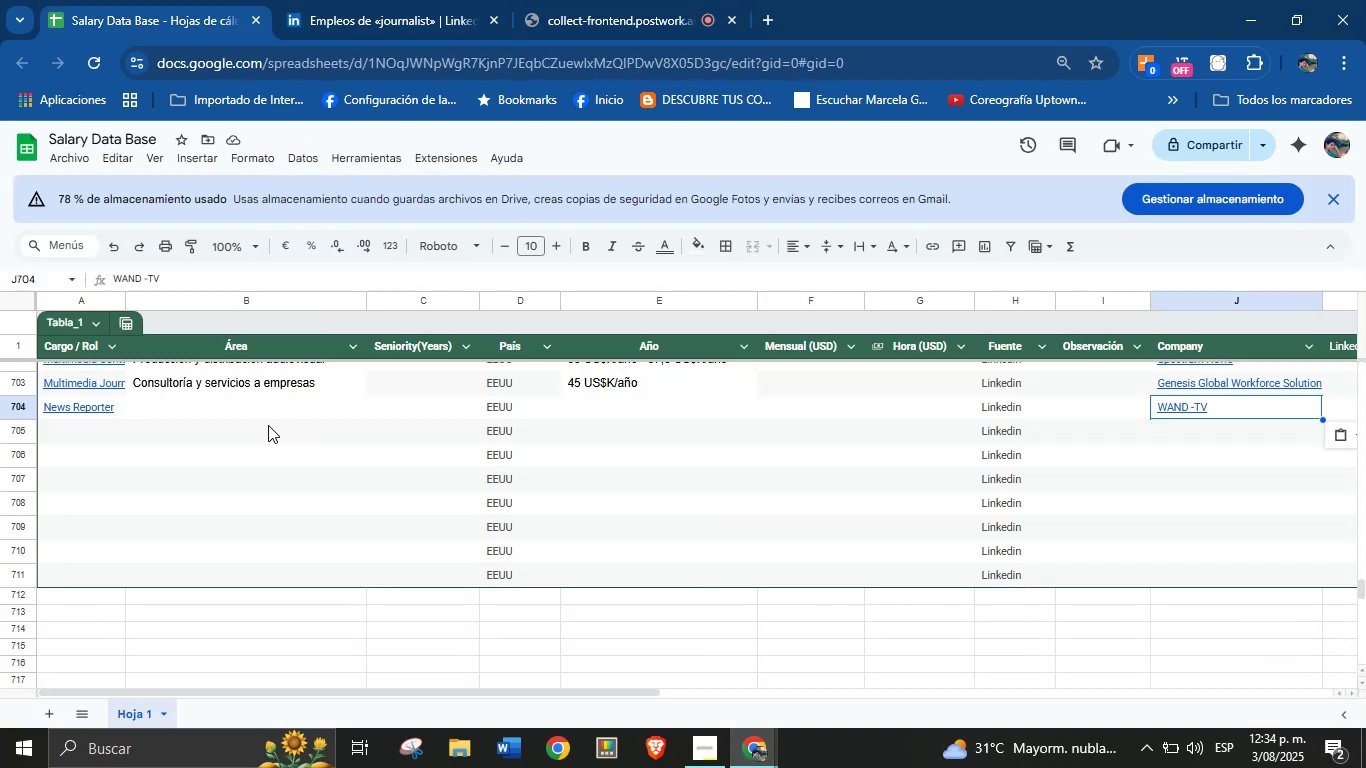 
left_click([615, 414])
 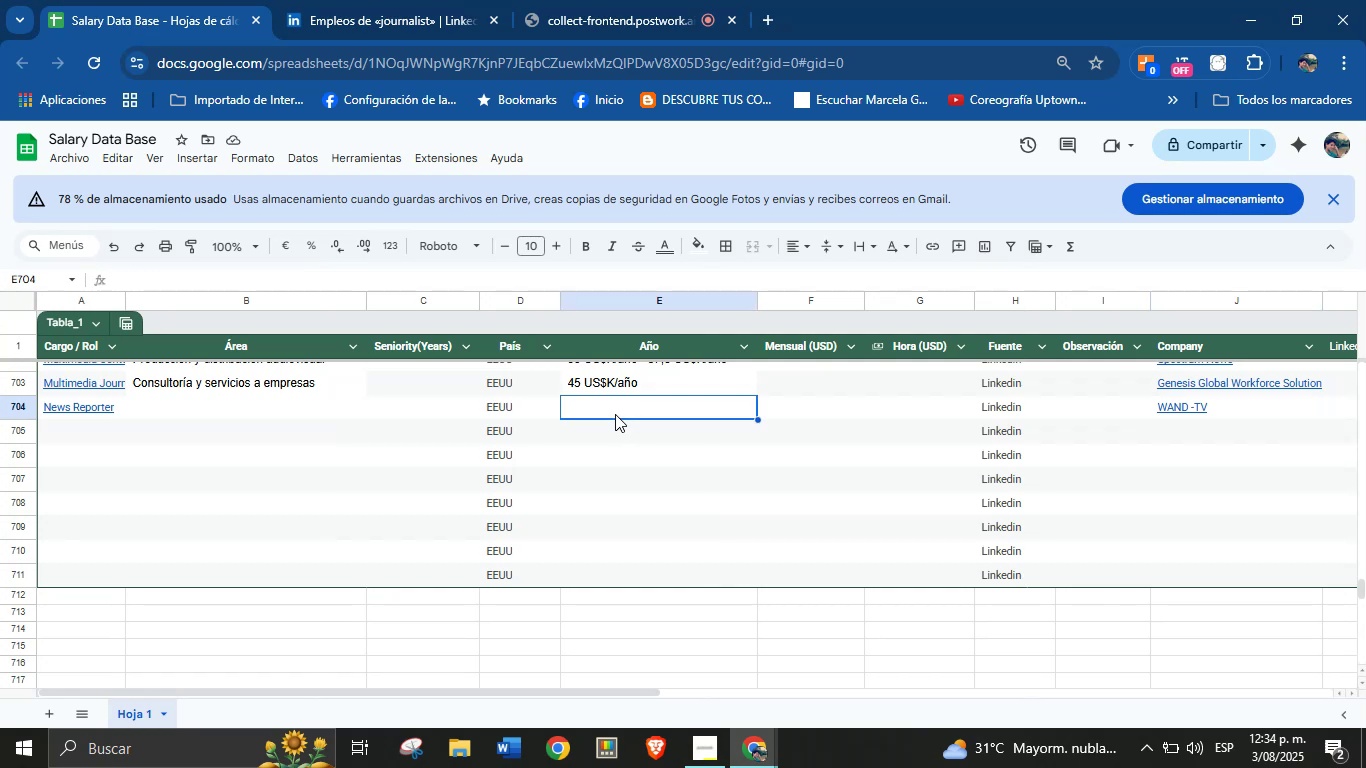 
key(Control+V)
 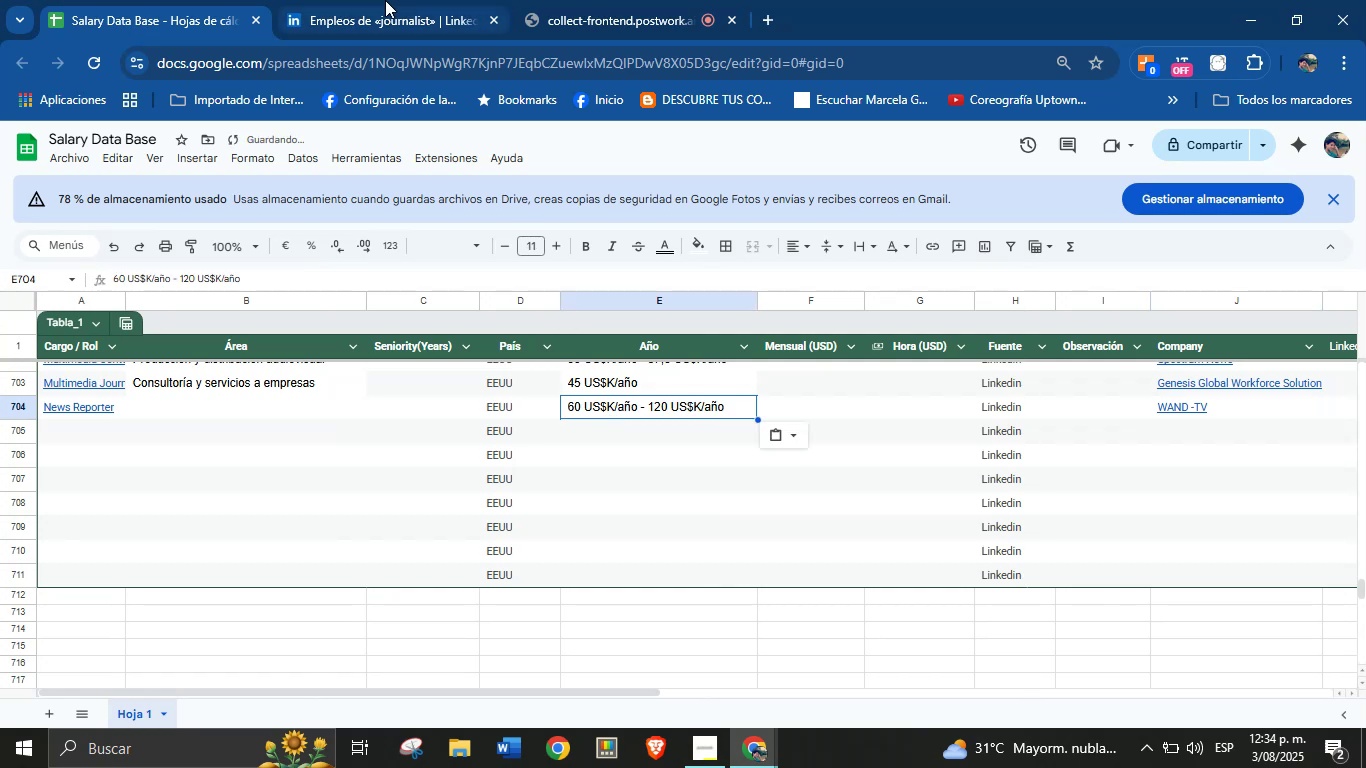 
left_click([385, 0])
 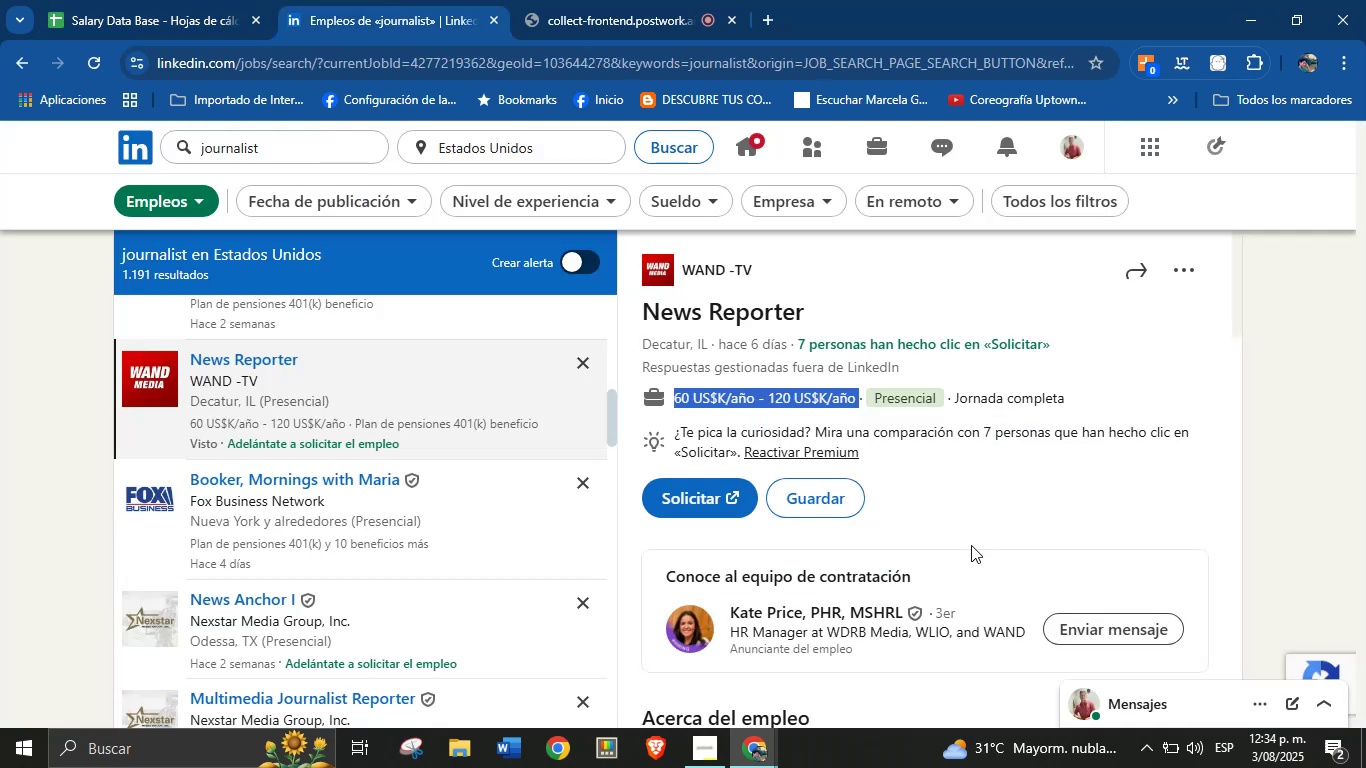 
scroll: coordinate [818, 475], scroll_direction: down, amount: 20.0
 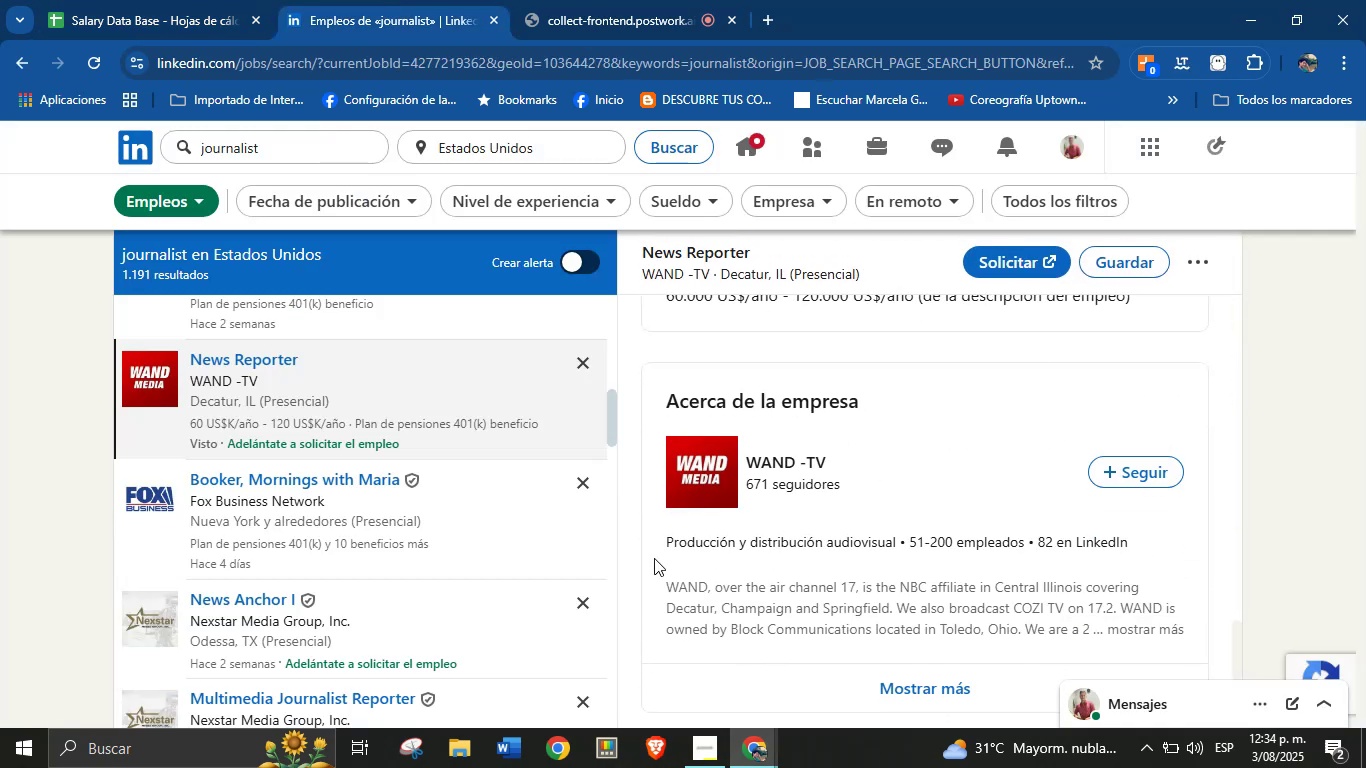 
left_click_drag(start_coordinate=[660, 544], to_coordinate=[897, 544])
 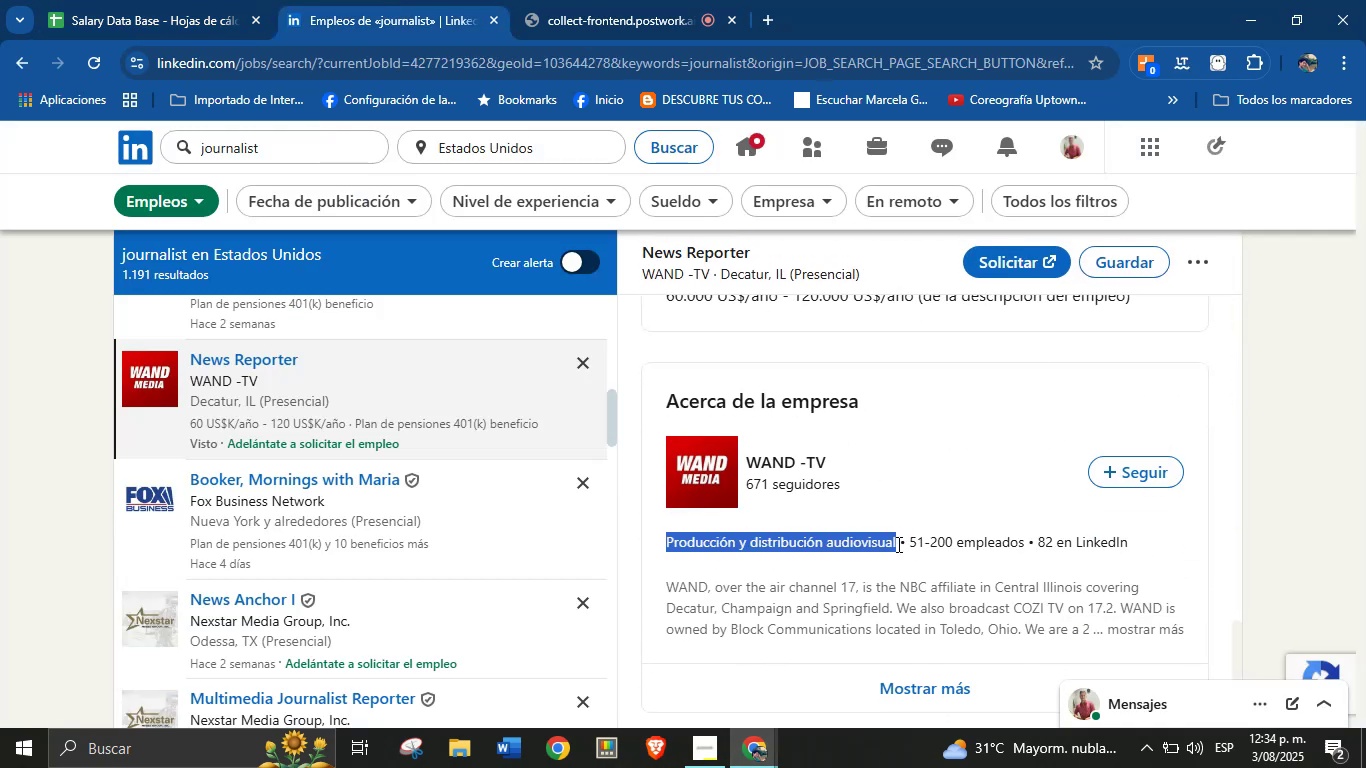 
key(Control+C)
 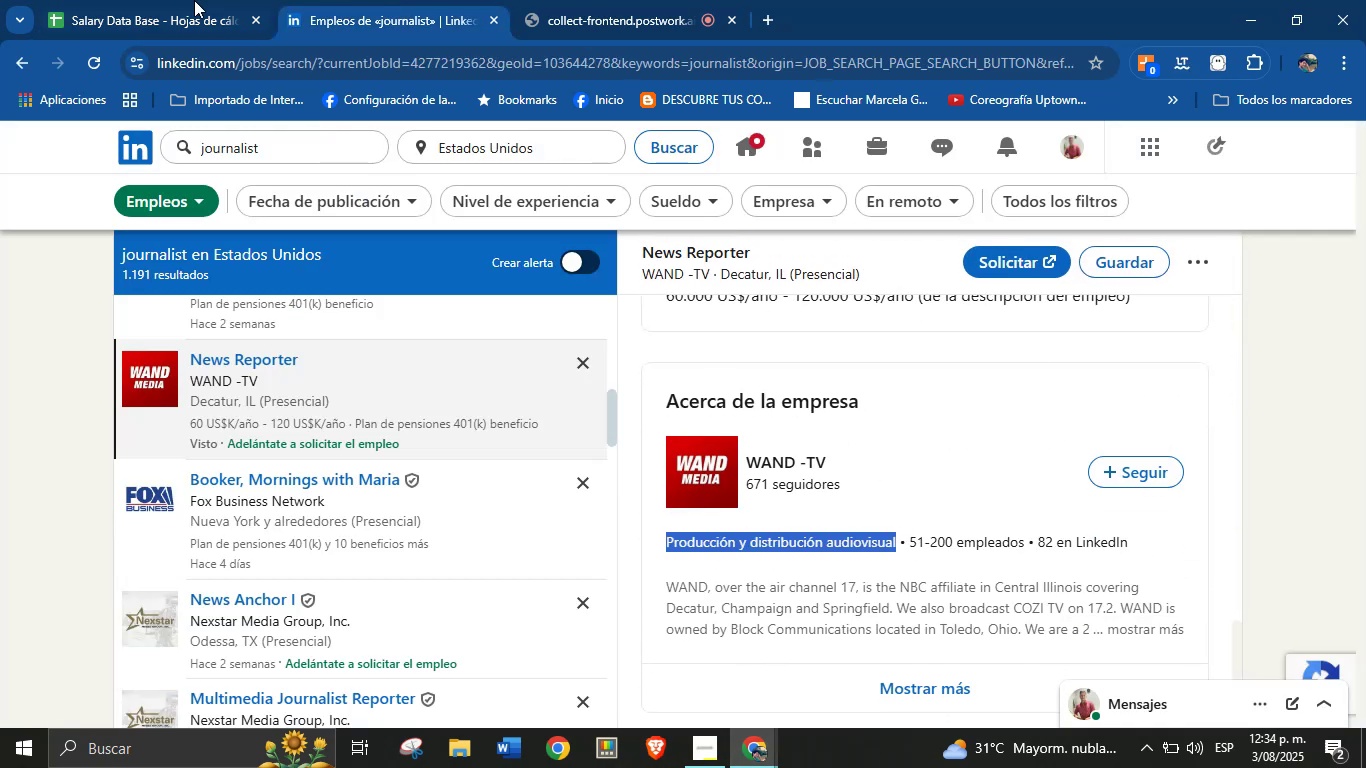 
left_click([160, 0])
 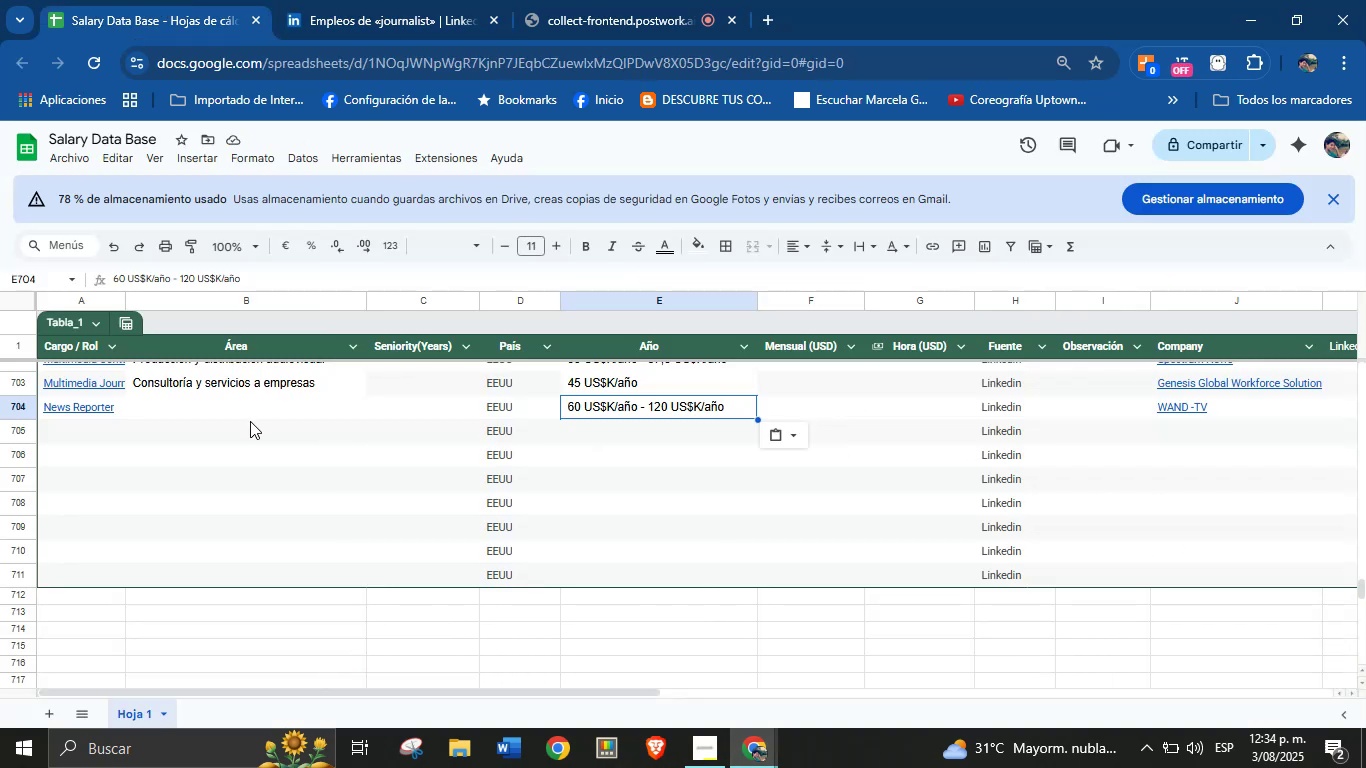 
hold_key(key=ControlLeft, duration=0.48)
 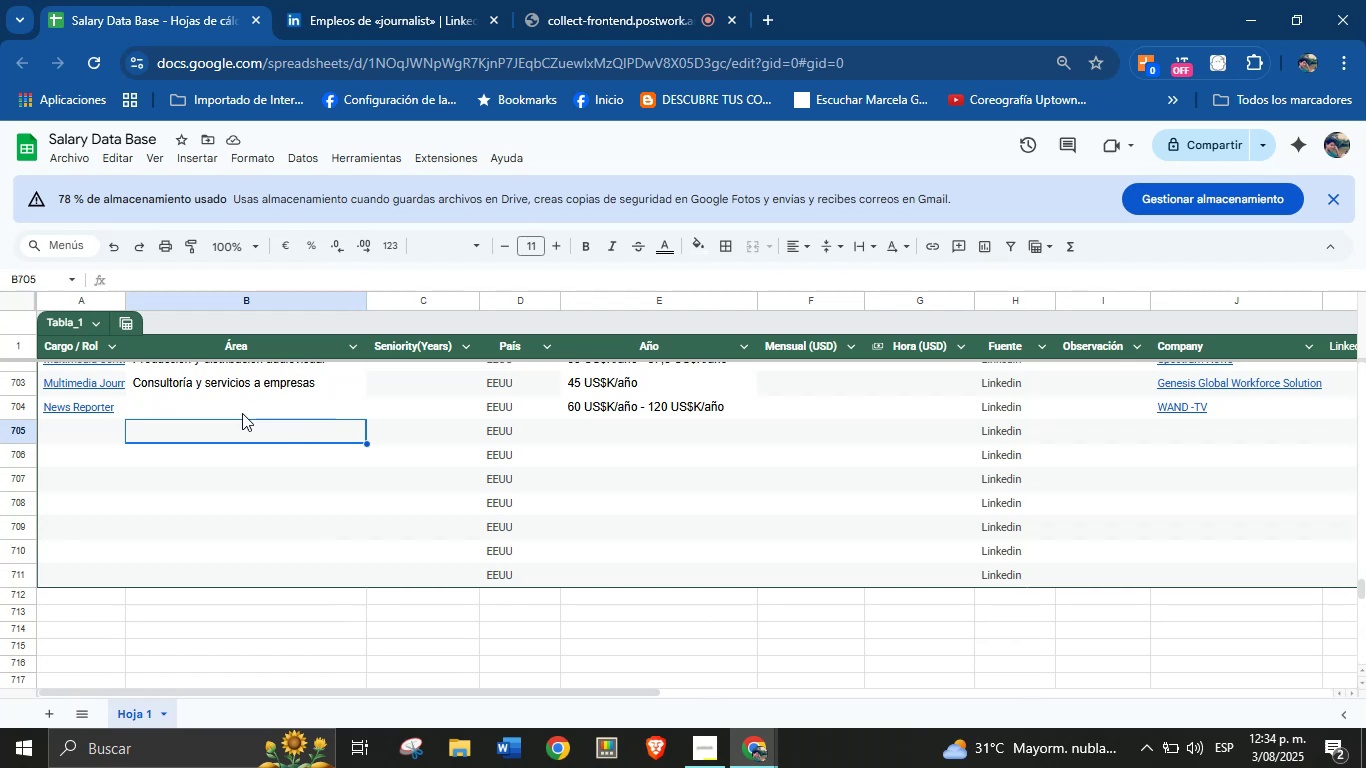 
left_click([243, 412])
 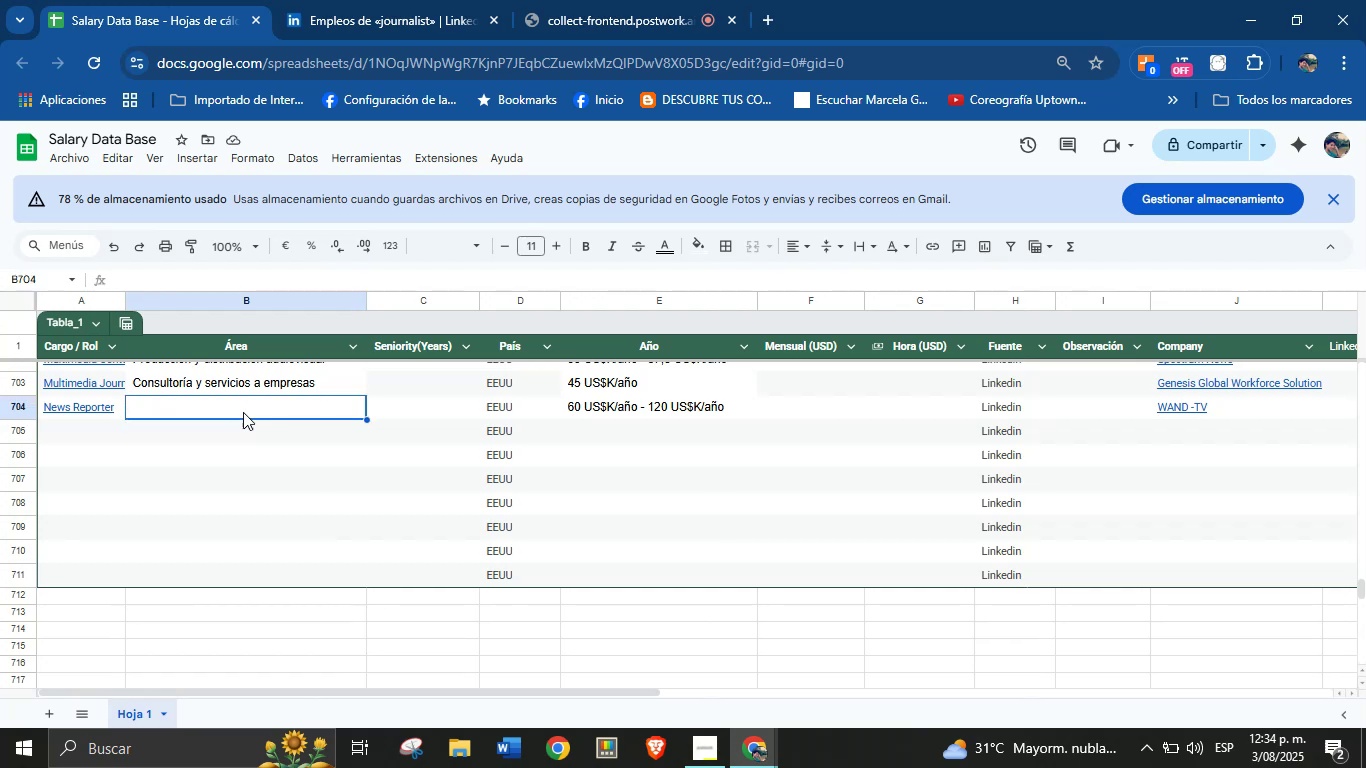 
key(Control+V)
 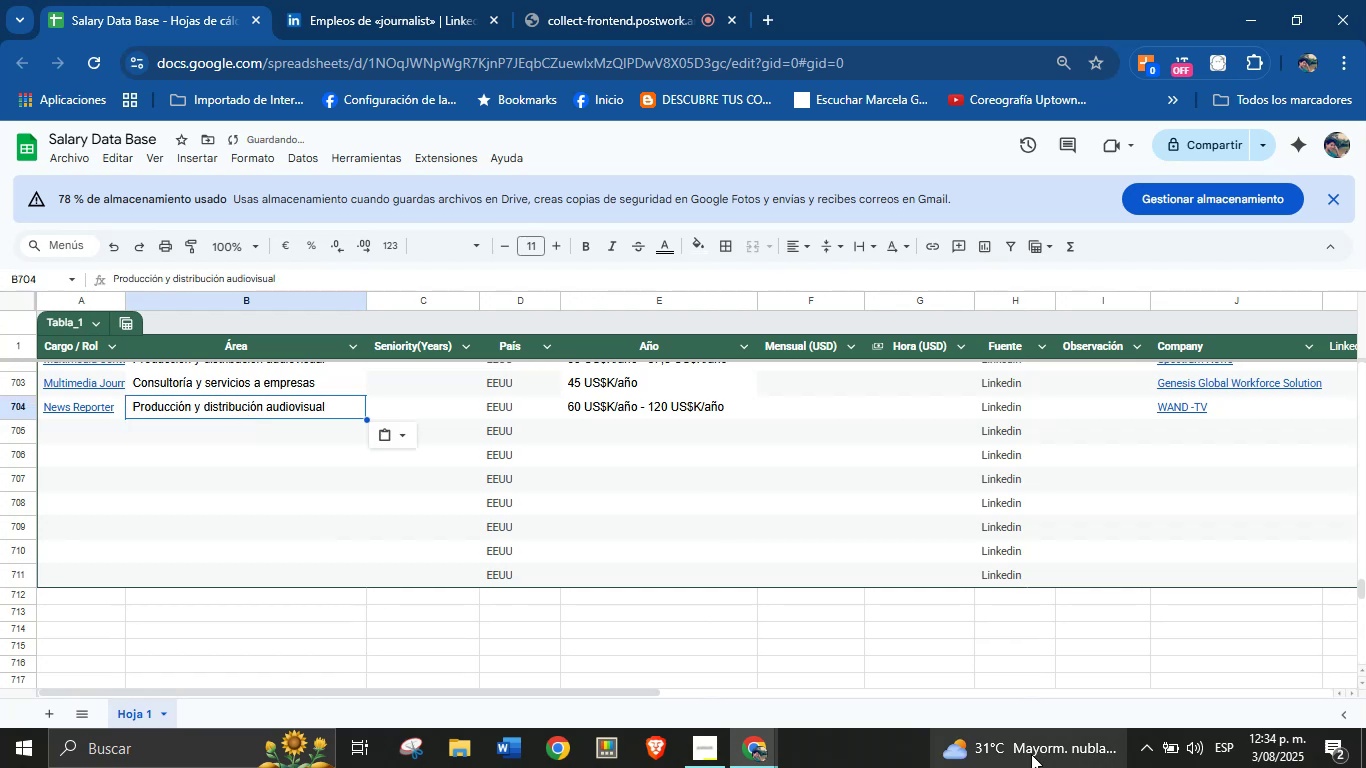 
left_click([447, 0])
 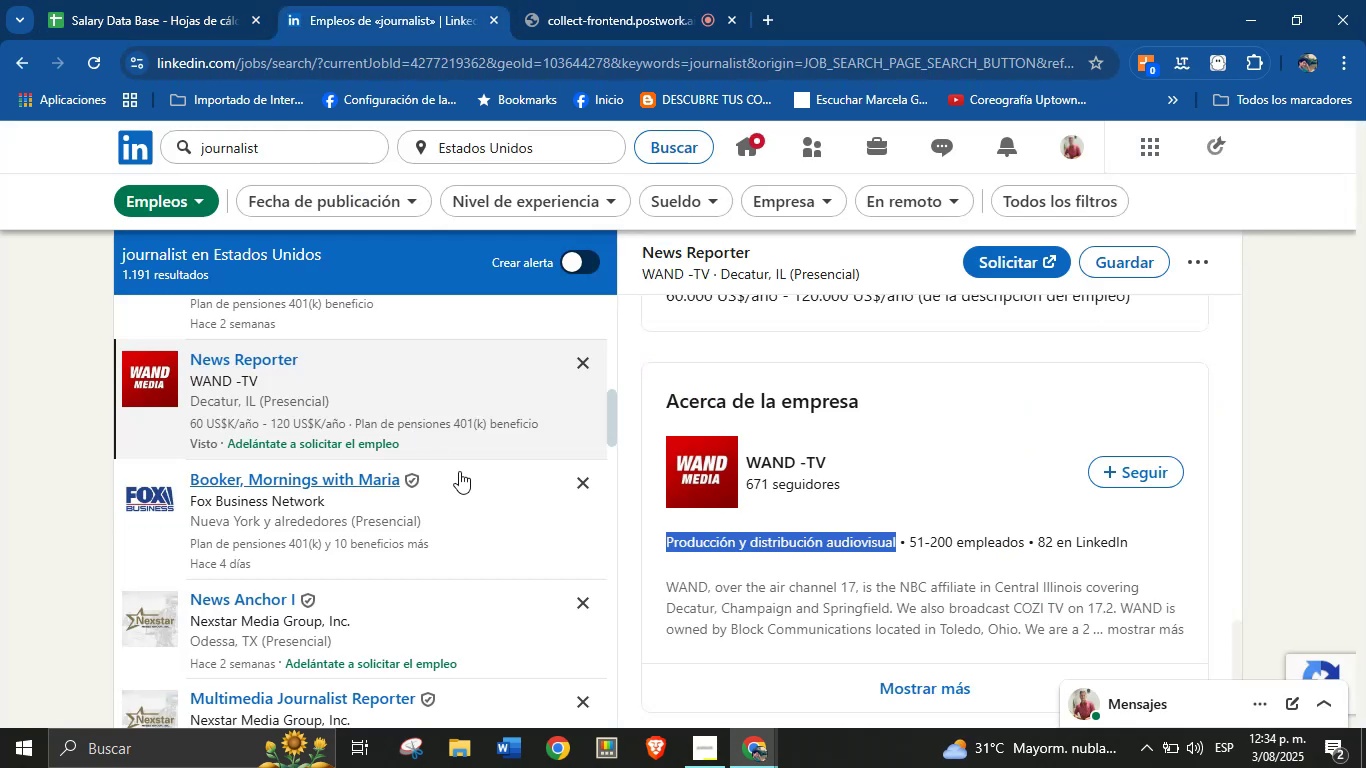 
scroll: coordinate [459, 486], scroll_direction: down, amount: 6.0
 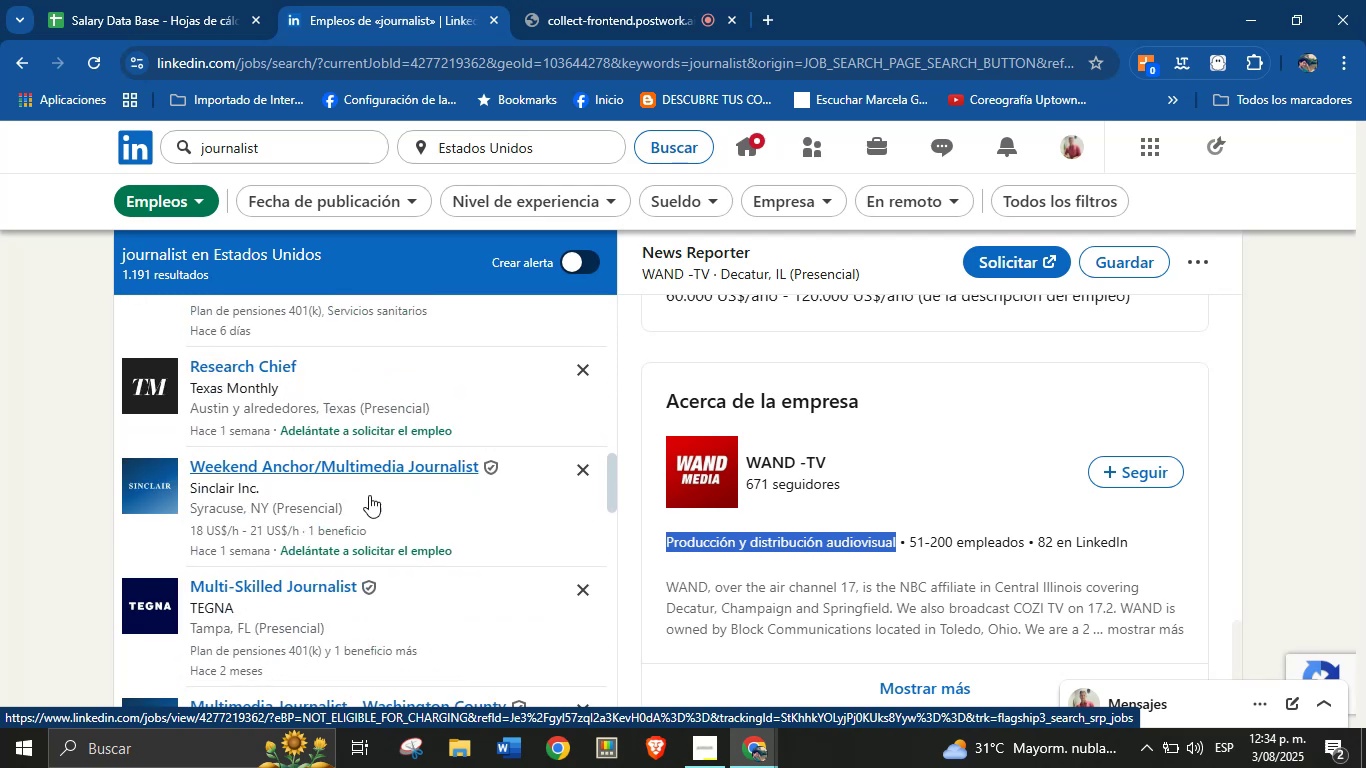 
left_click([292, 472])
 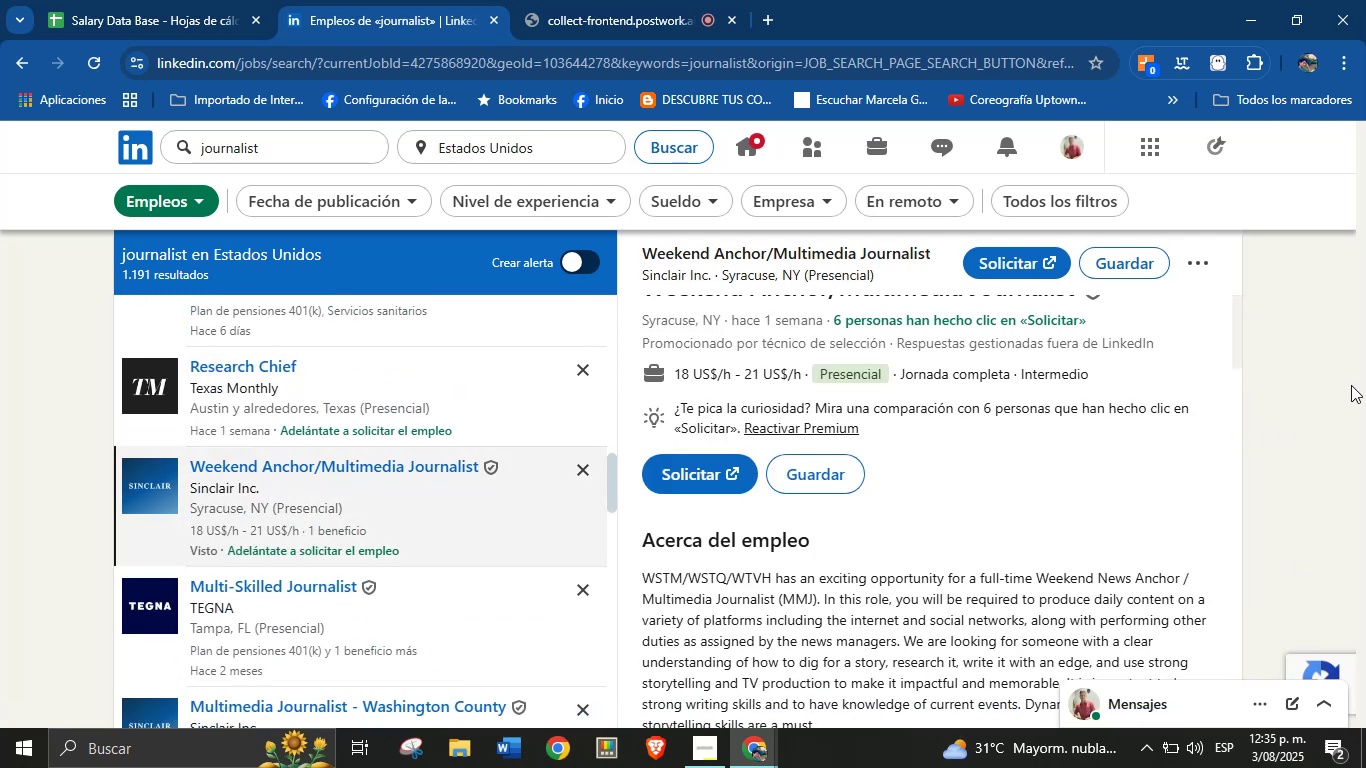 
scroll: coordinate [905, 404], scroll_direction: up, amount: 1.0
 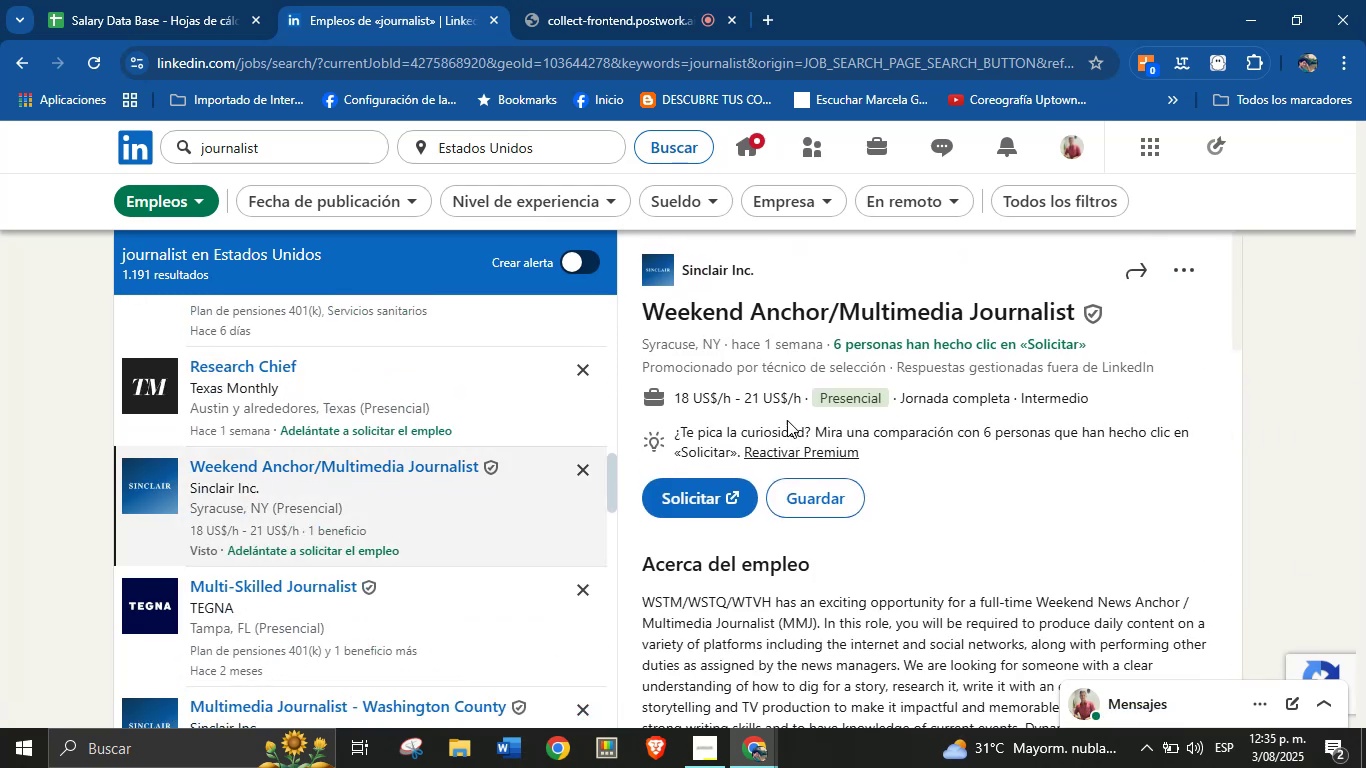 
scroll: coordinate [493, 458], scroll_direction: down, amount: 4.0
 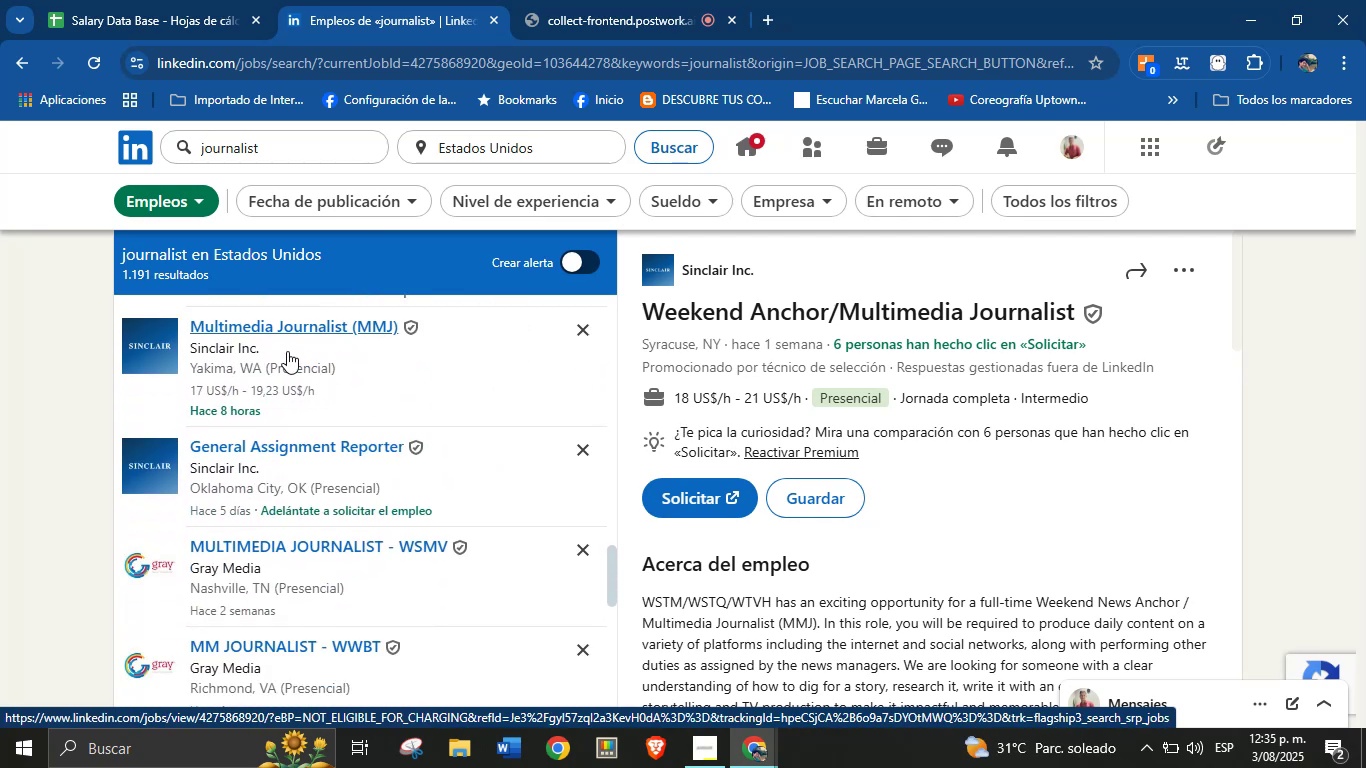 
left_click([269, 333])
 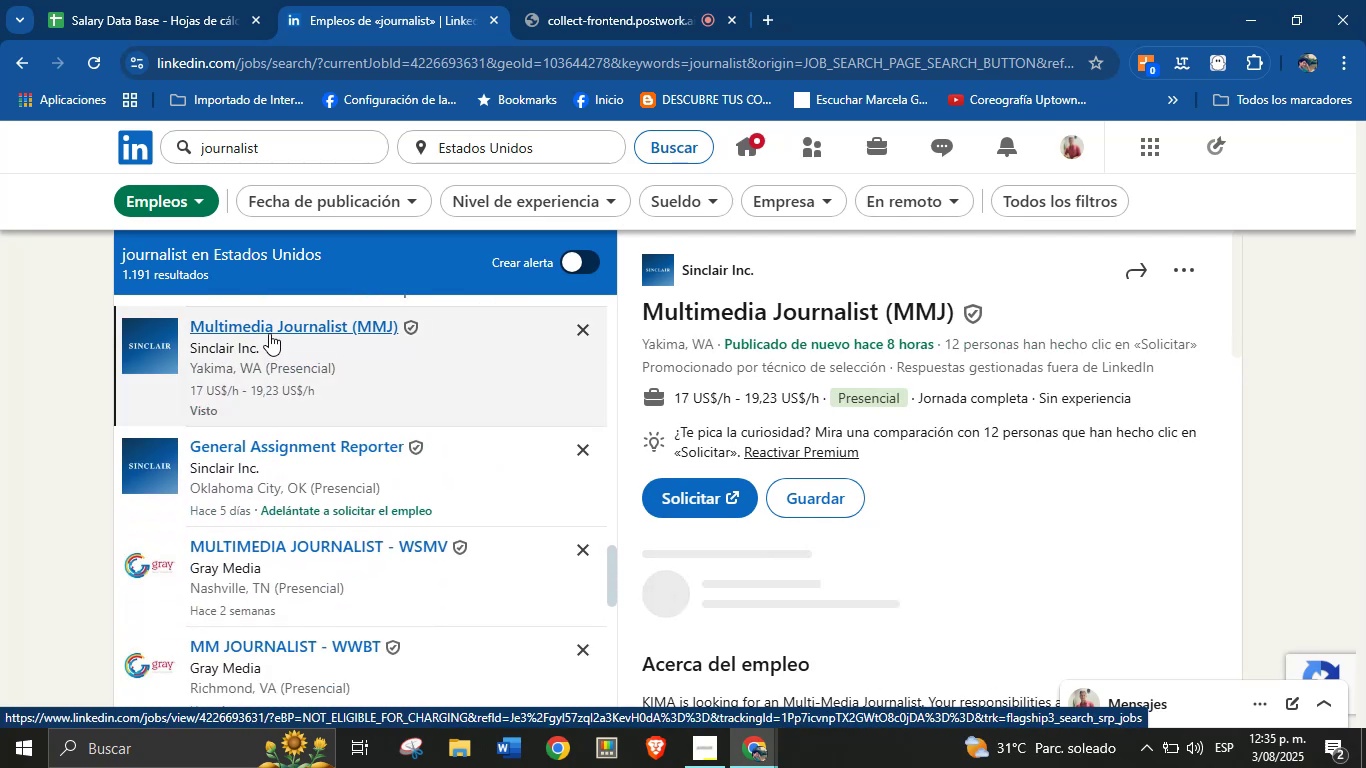 
scroll: coordinate [412, 523], scroll_direction: down, amount: 10.0
 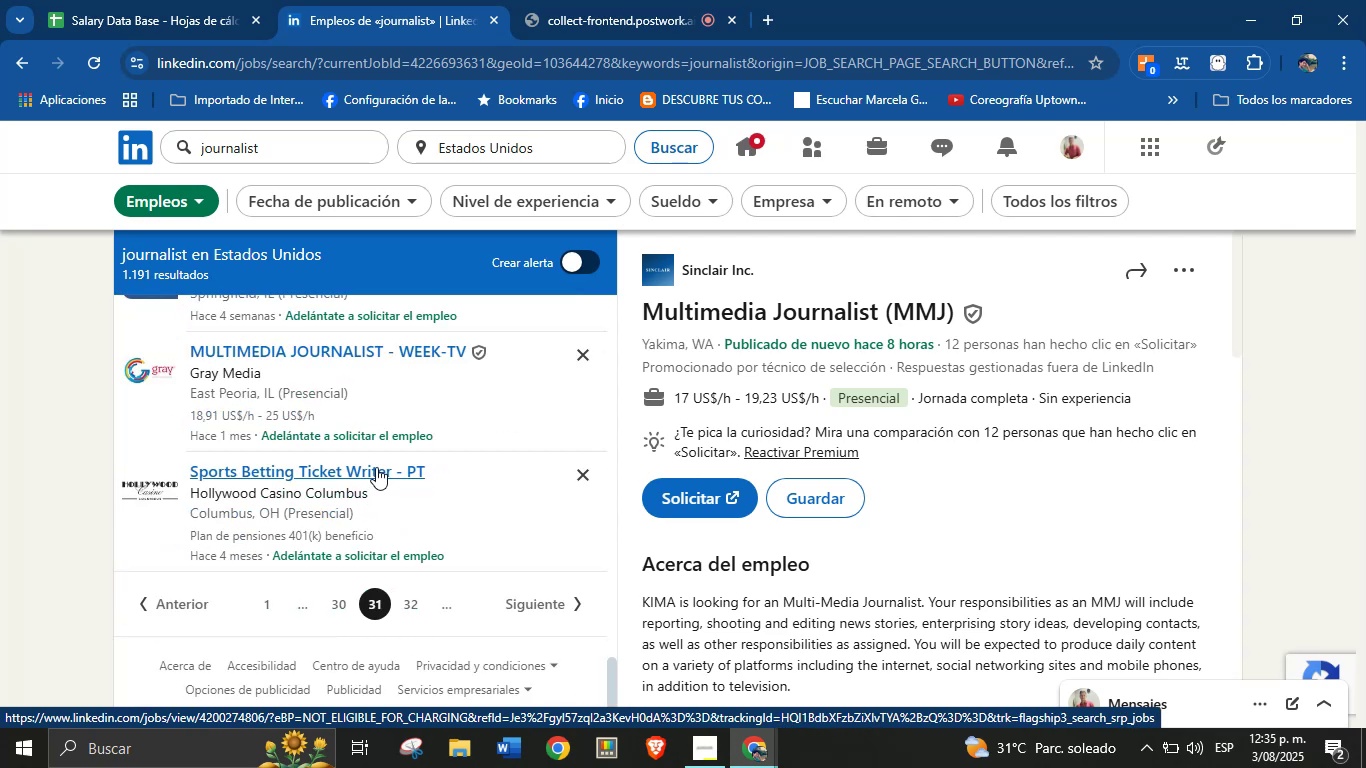 
left_click([329, 363])
 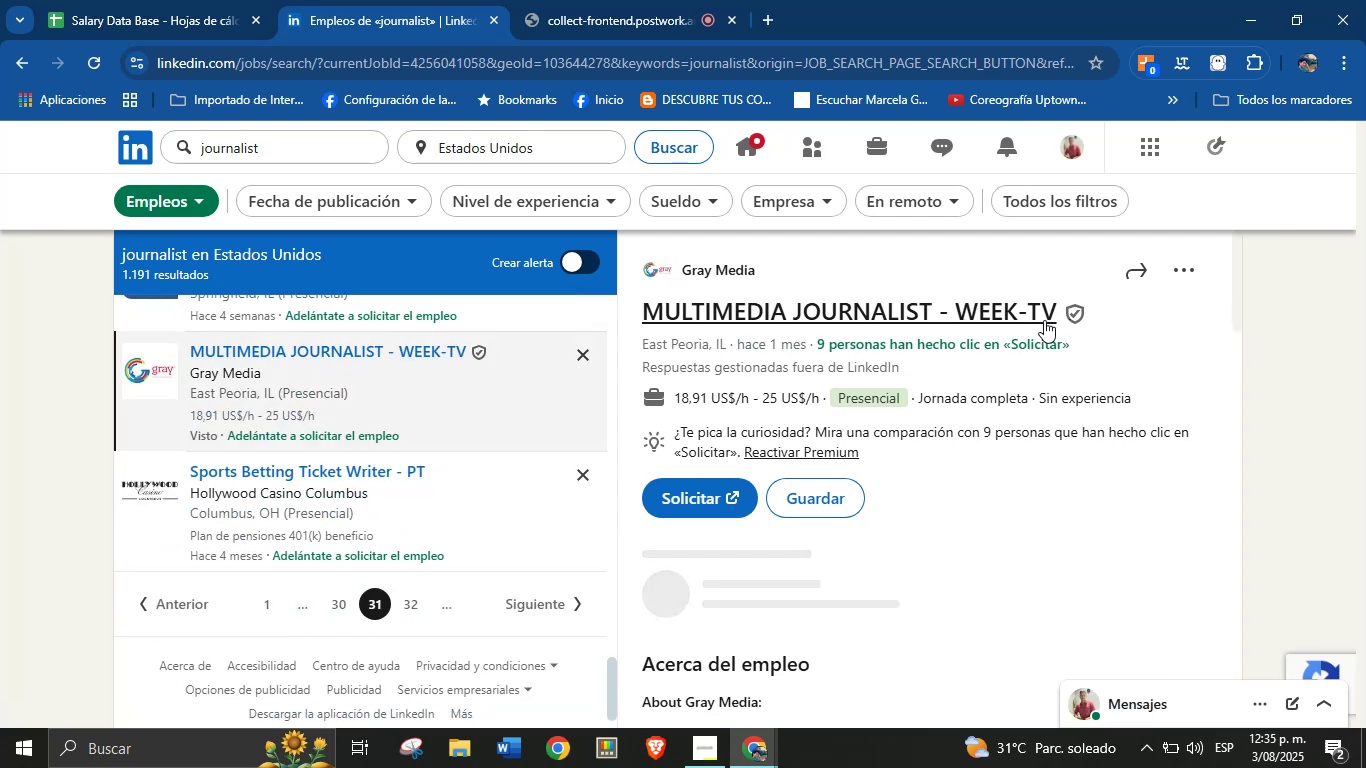 
left_click_drag(start_coordinate=[1059, 313], to_coordinate=[652, 316])
 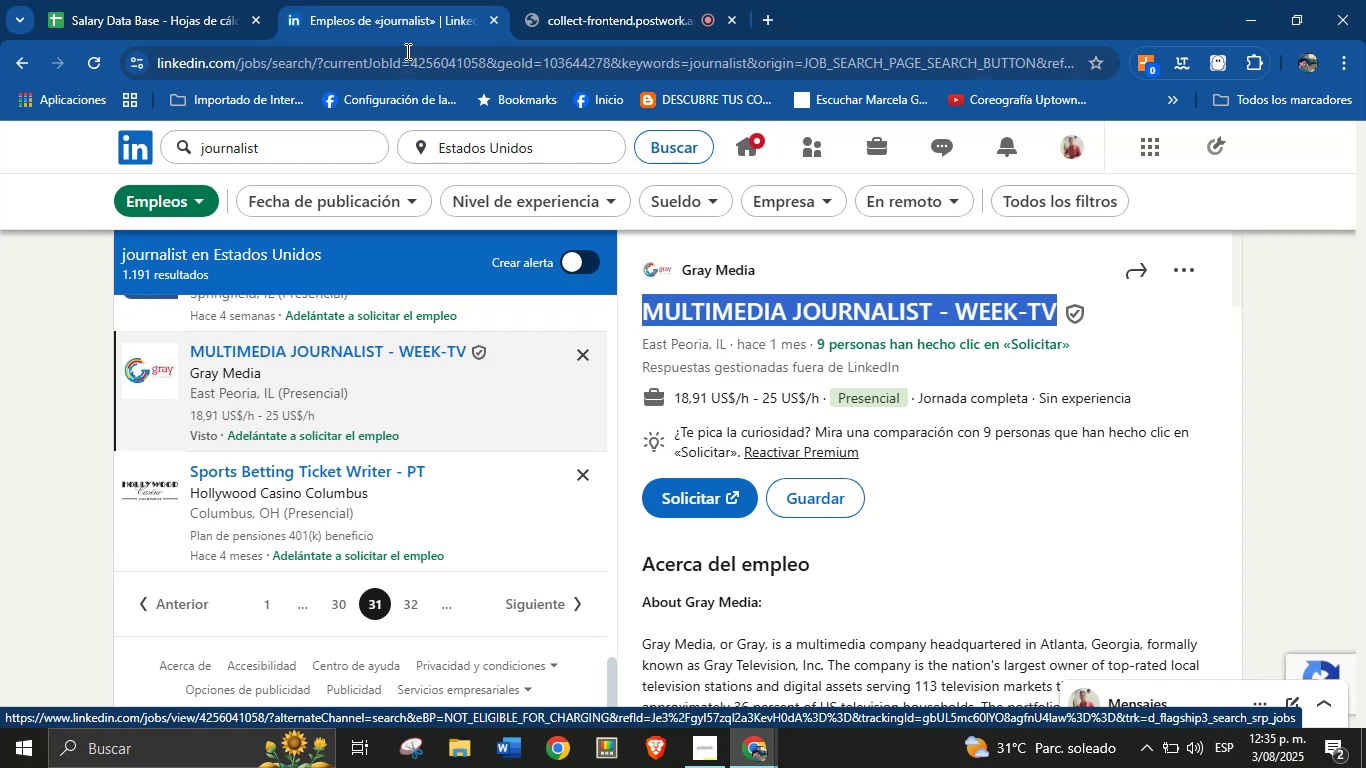 
hold_key(key=ControlLeft, duration=0.77)
 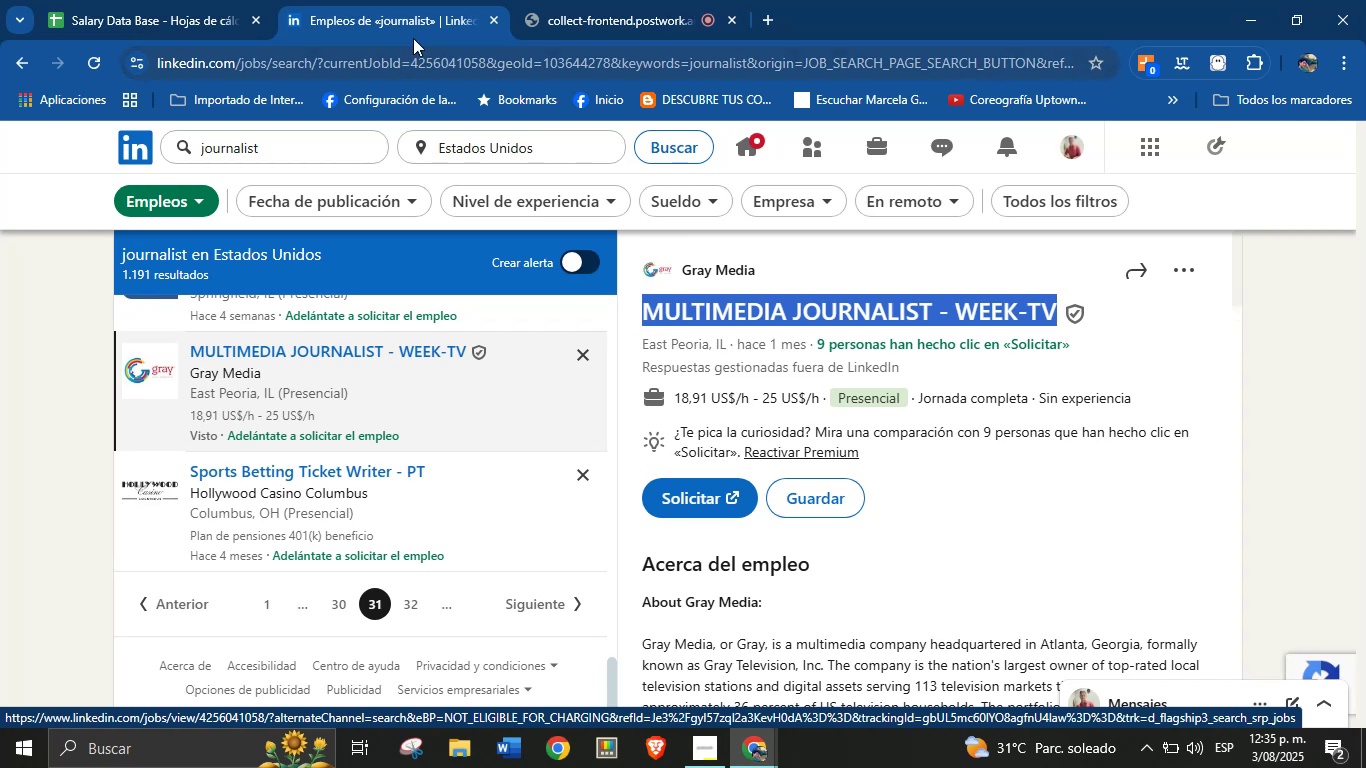 
hold_key(key=C, duration=0.31)
 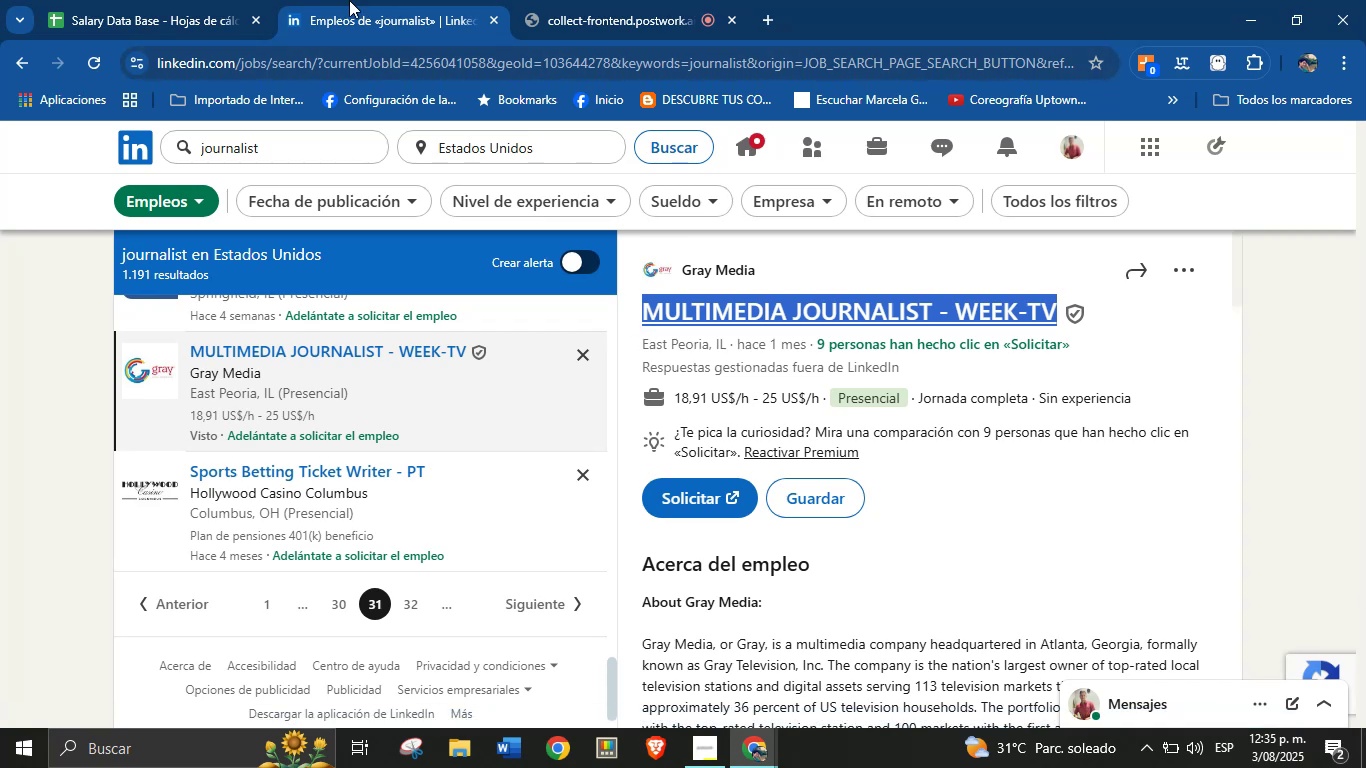 
left_click([175, 0])
 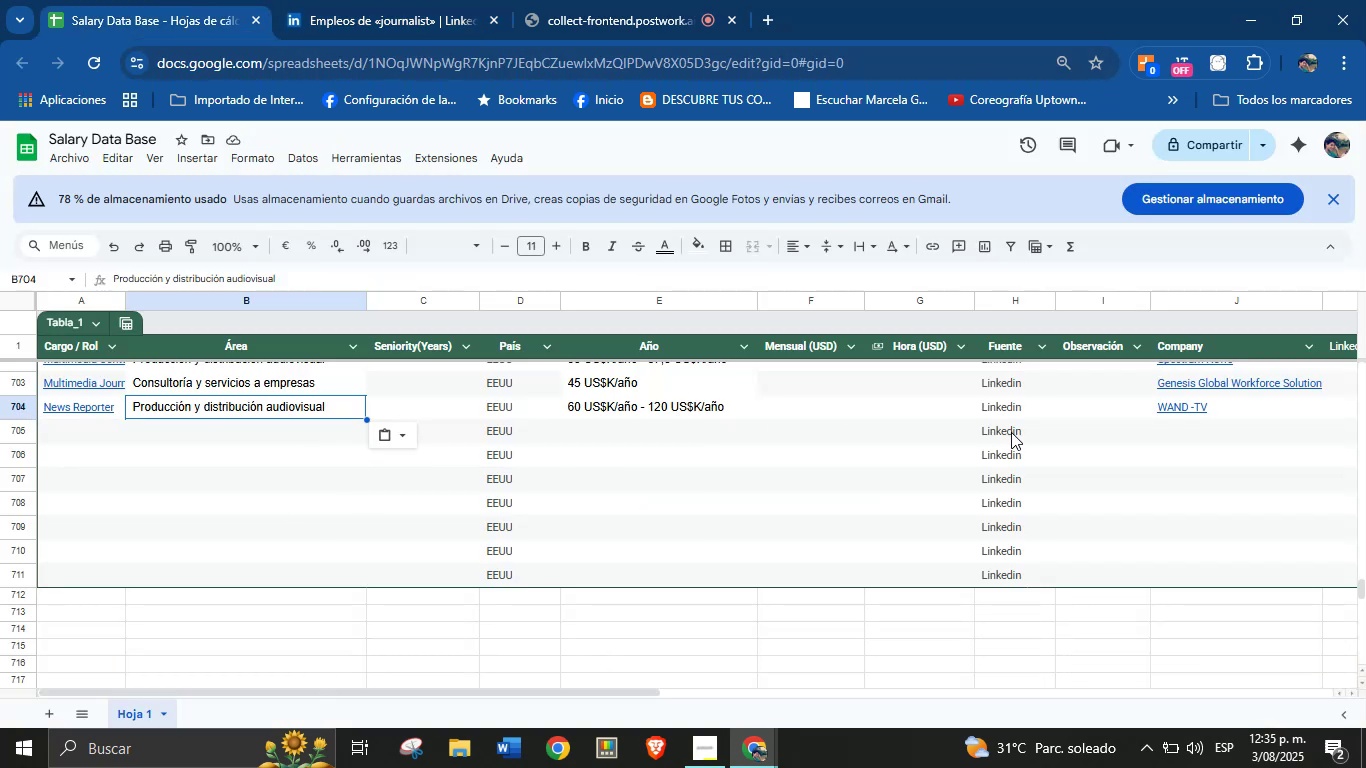 
left_click([89, 428])
 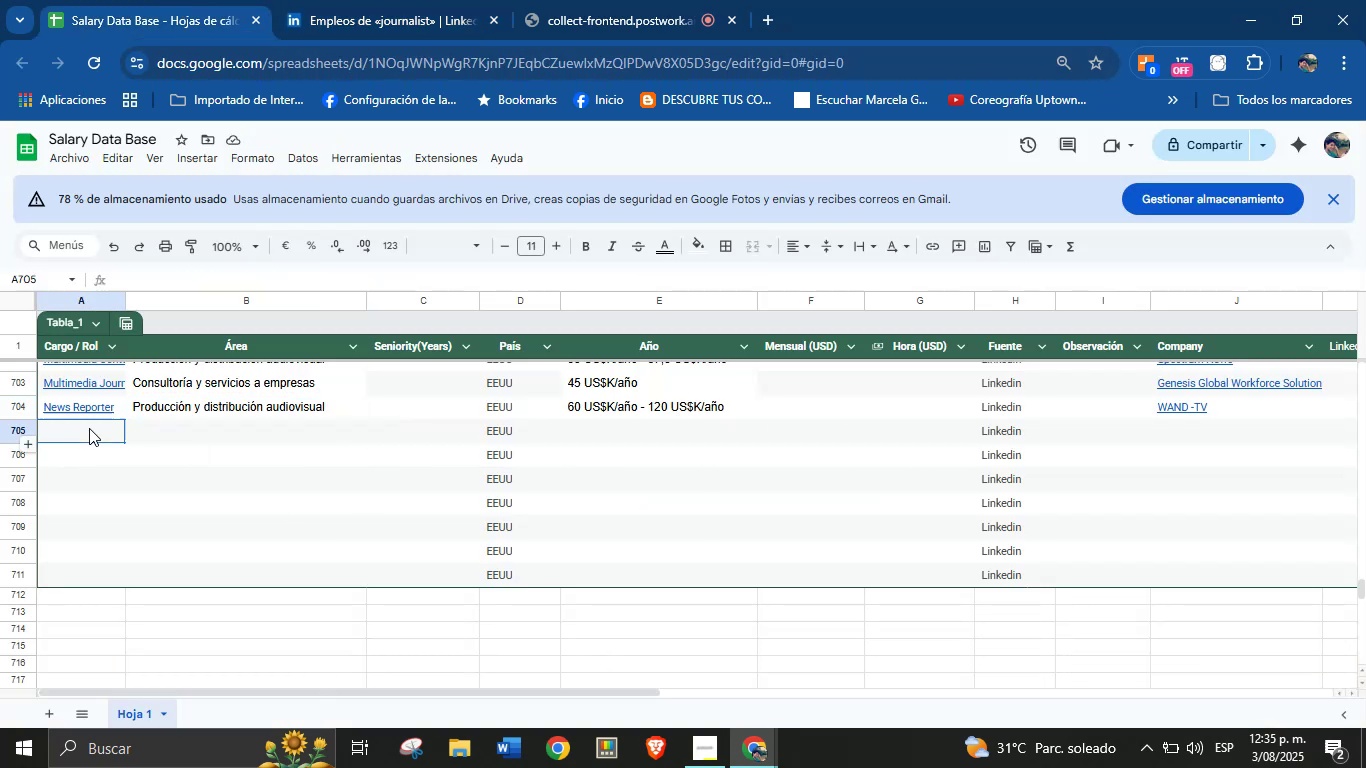 
key(Control+V)
 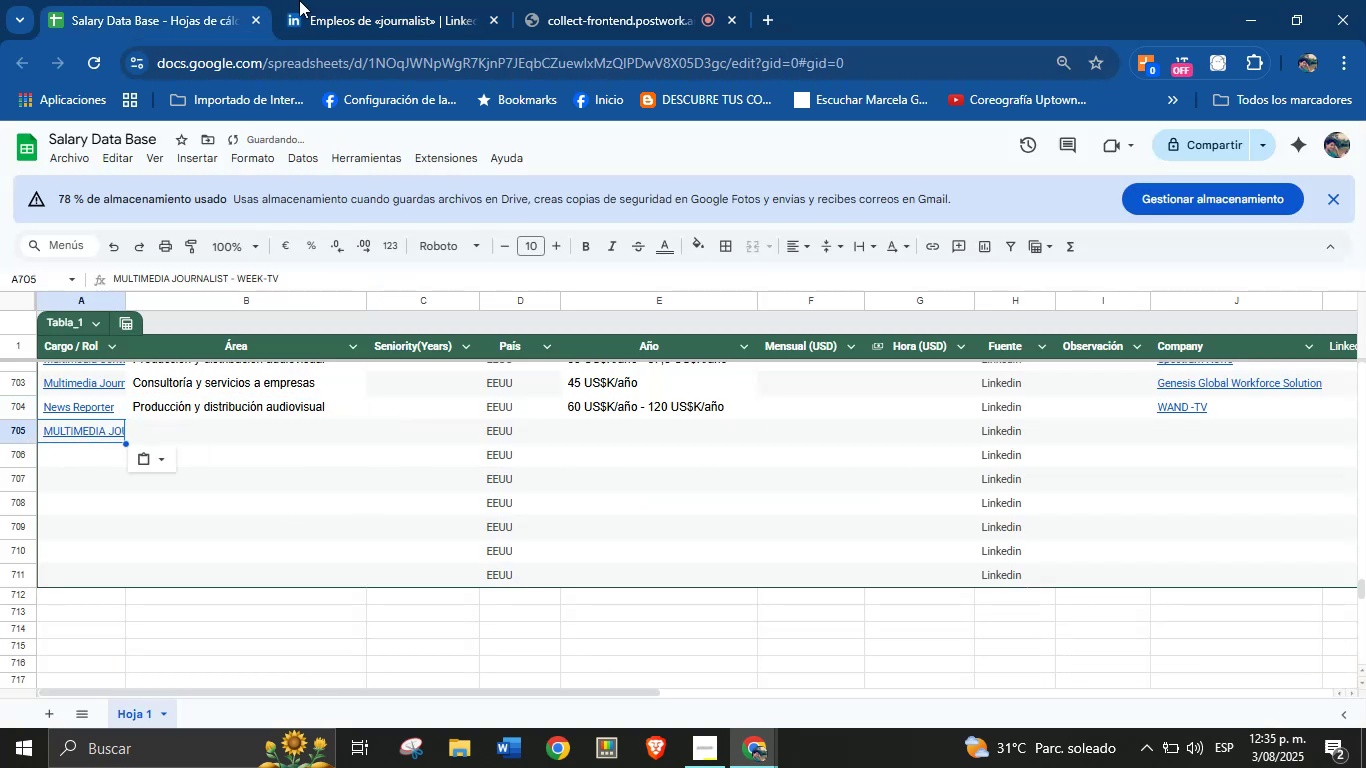 
left_click([306, 0])
 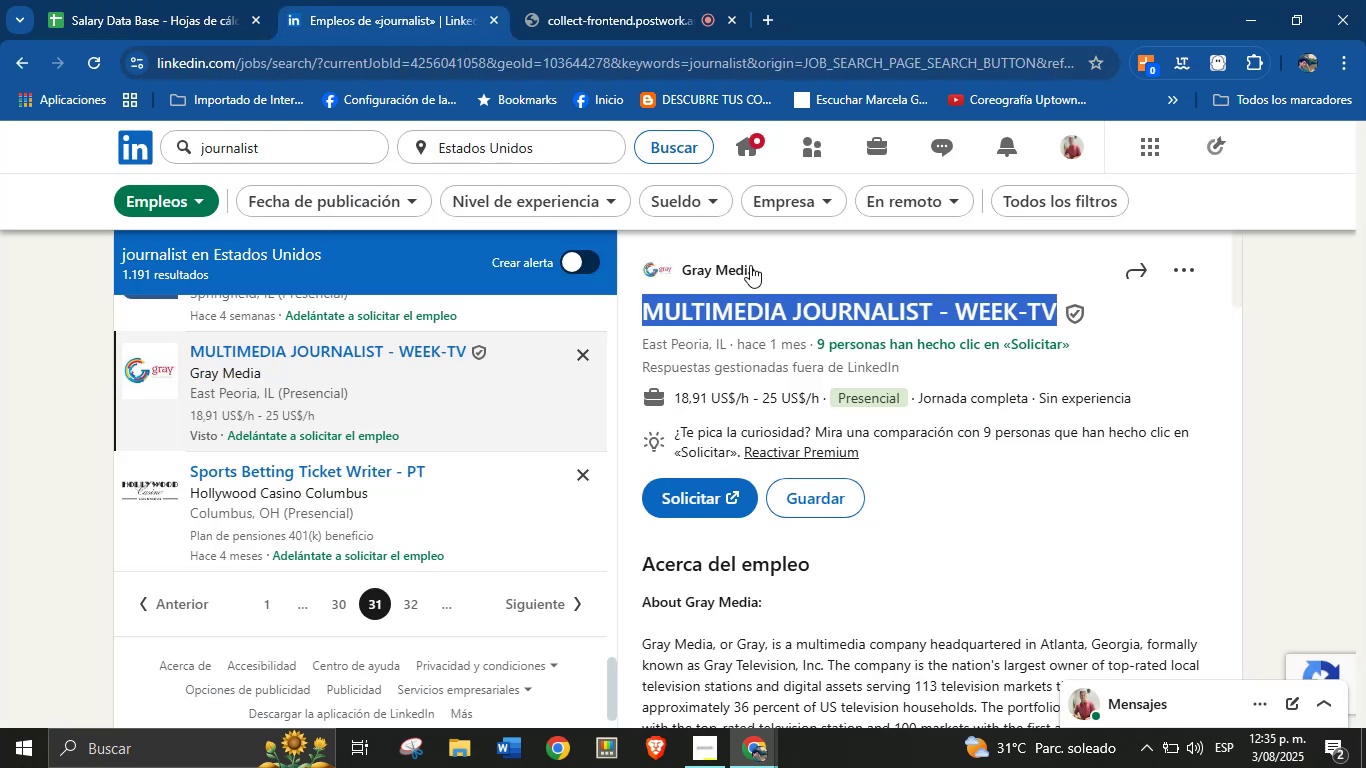 
left_click_drag(start_coordinate=[773, 271], to_coordinate=[684, 270])
 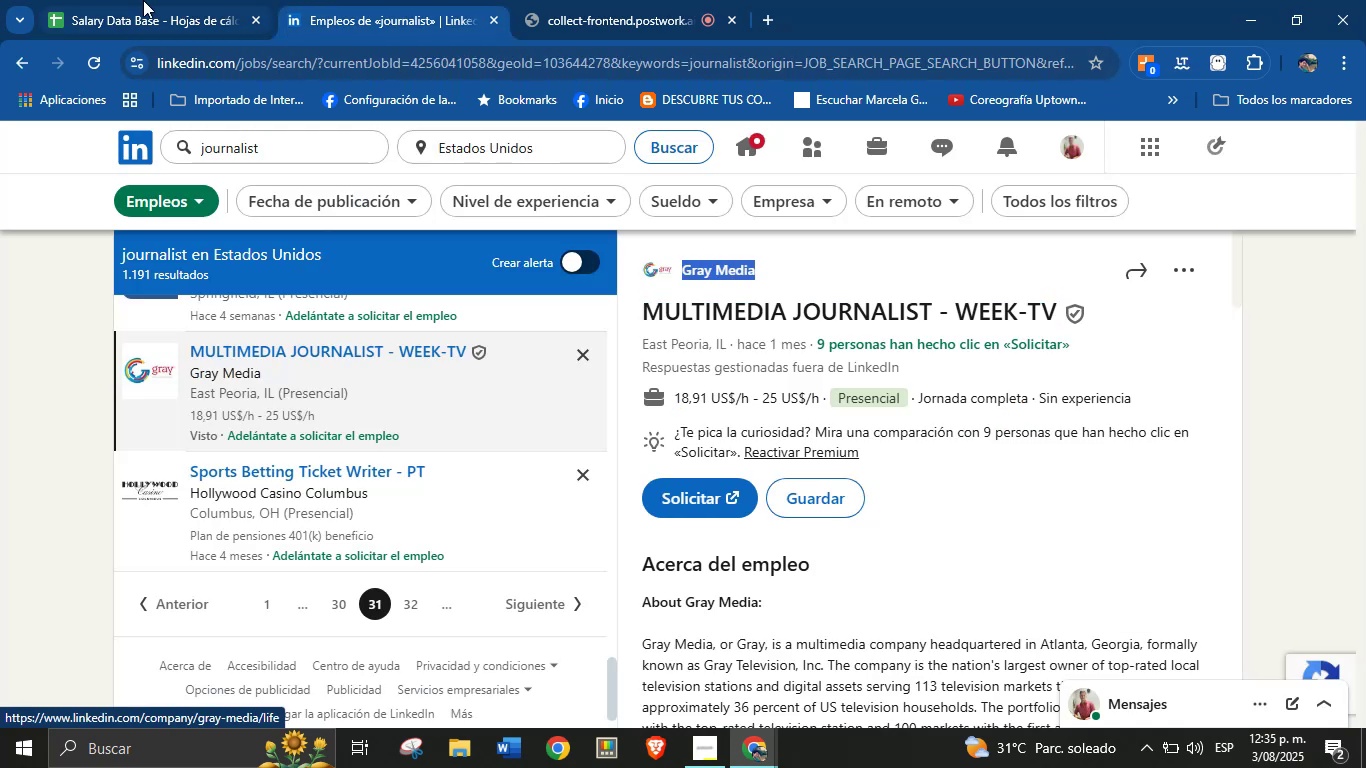 
key(Control+C)
 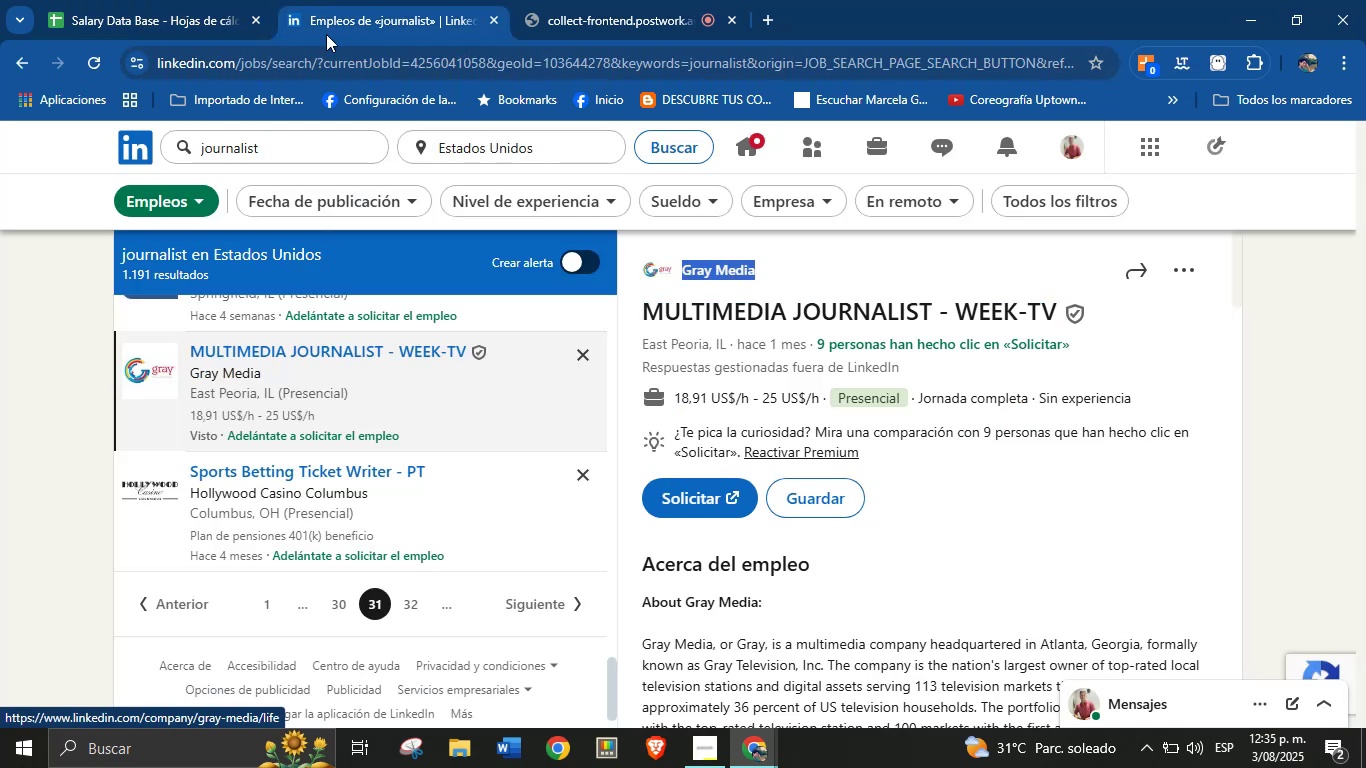 
left_click([143, 0])
 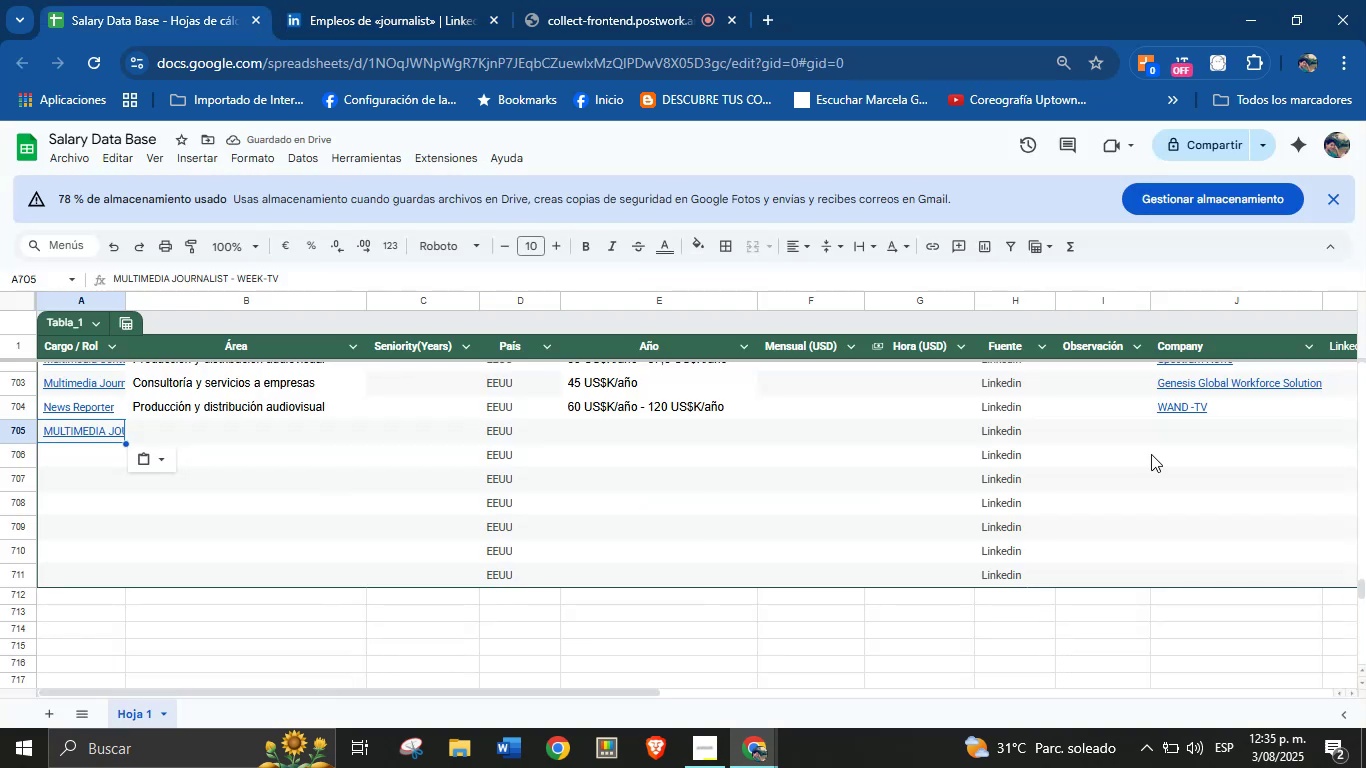 
left_click([1174, 436])
 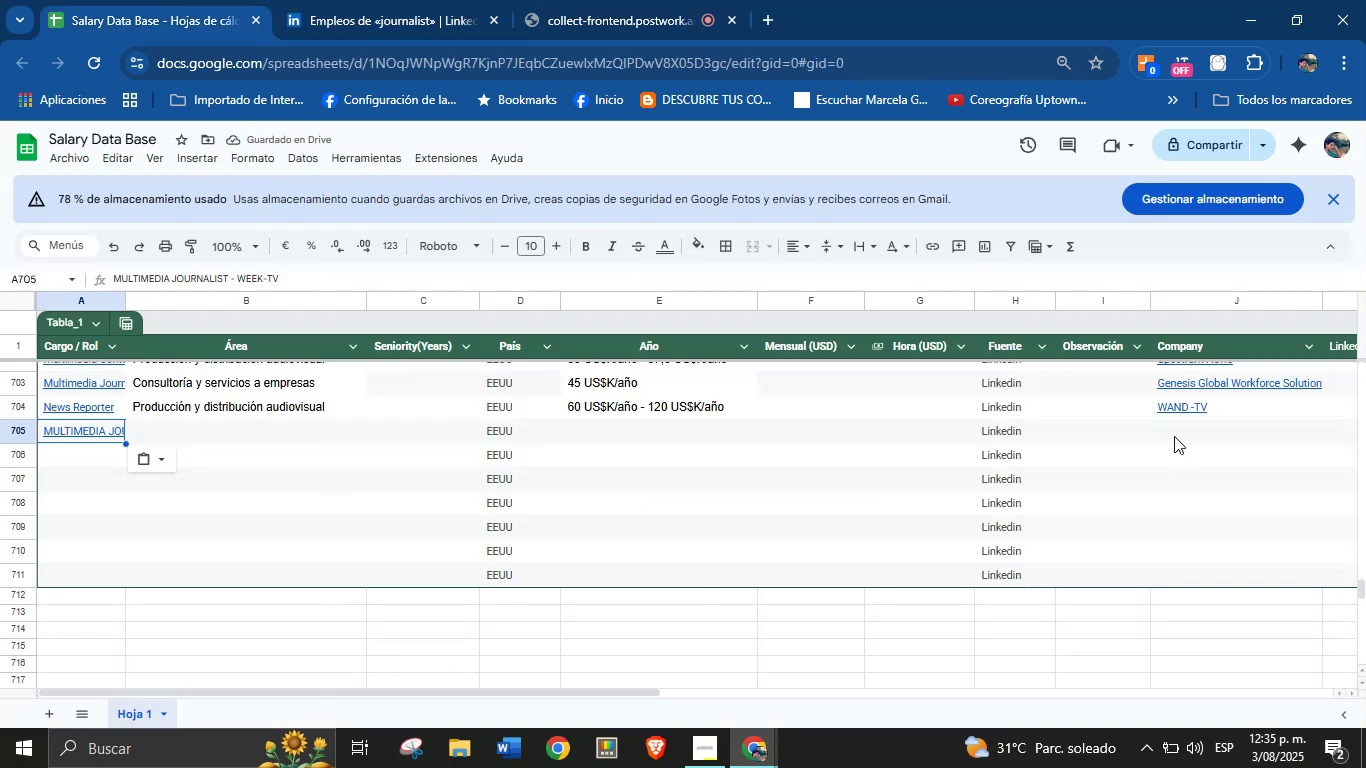 
key(Control+V)
 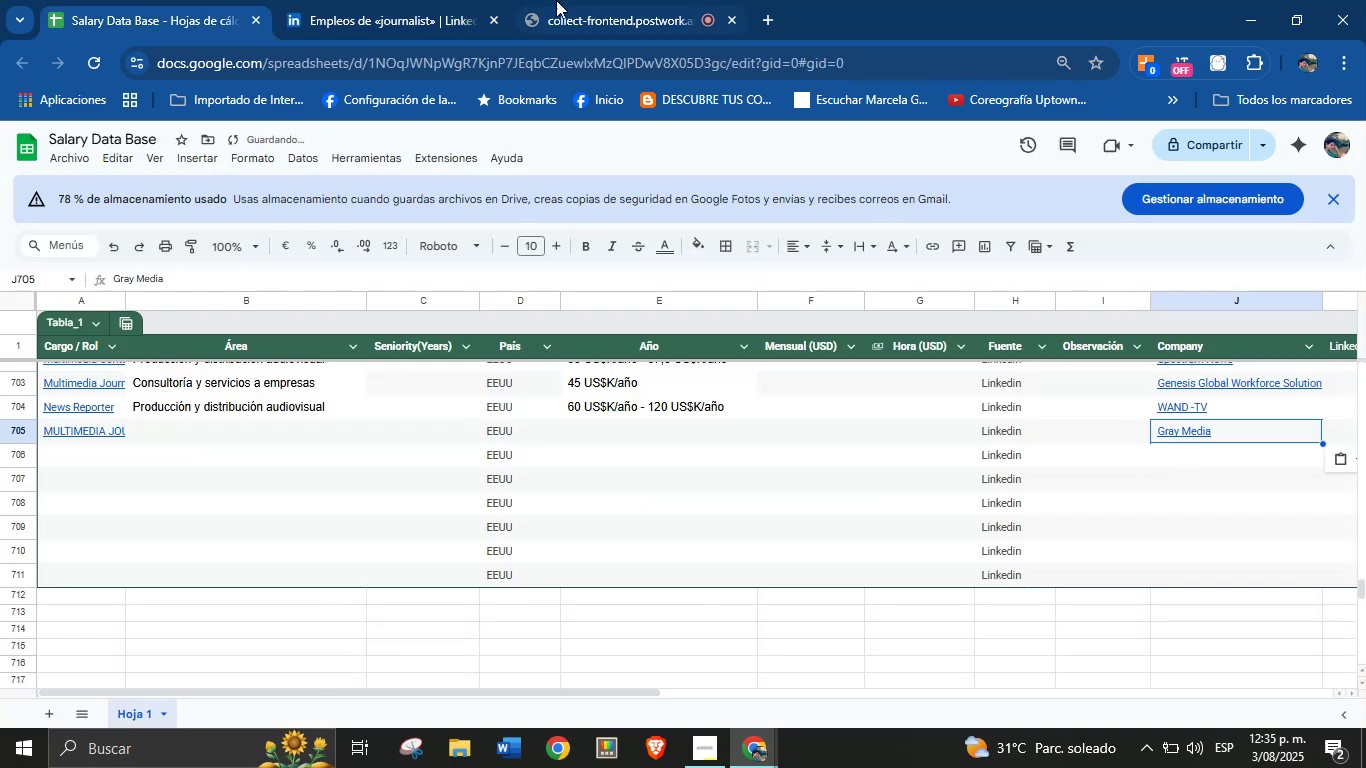 
left_click([478, 0])
 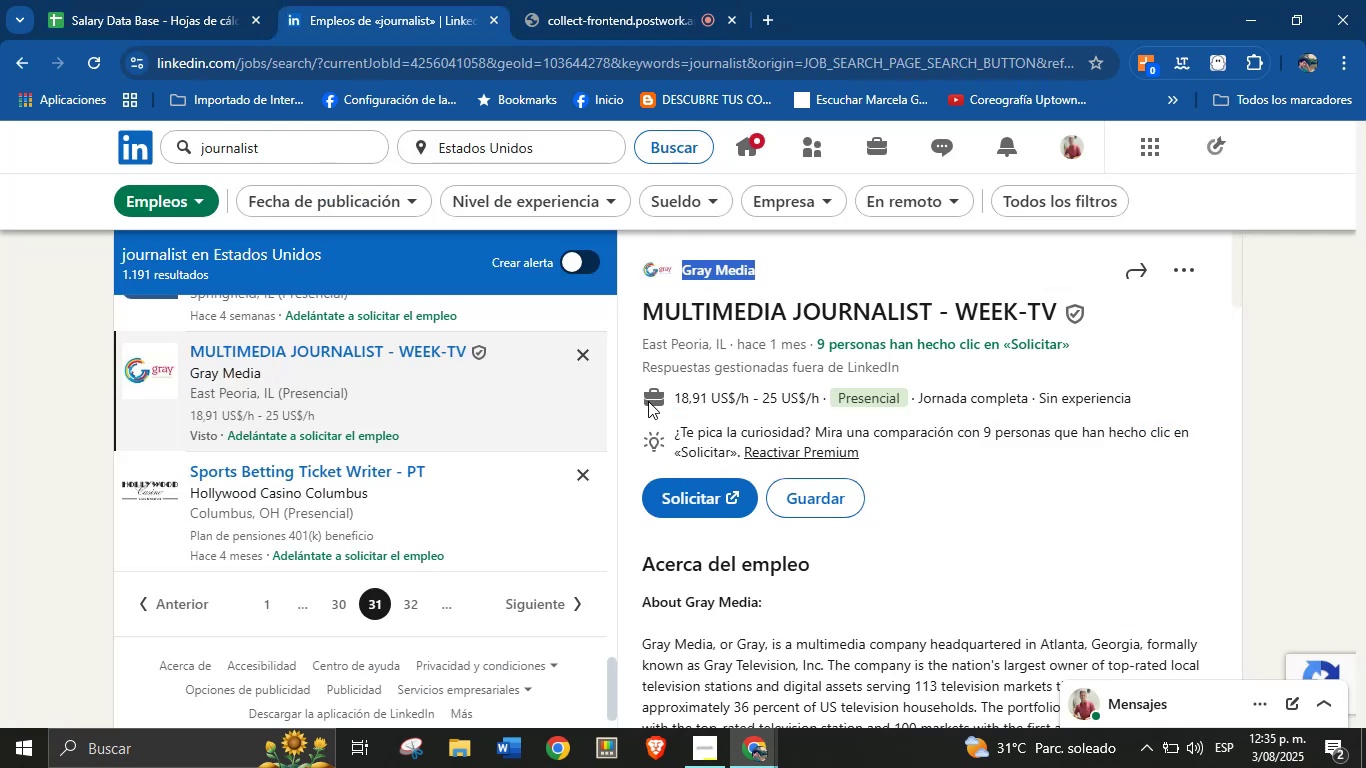 
left_click_drag(start_coordinate=[679, 403], to_coordinate=[731, 403])
 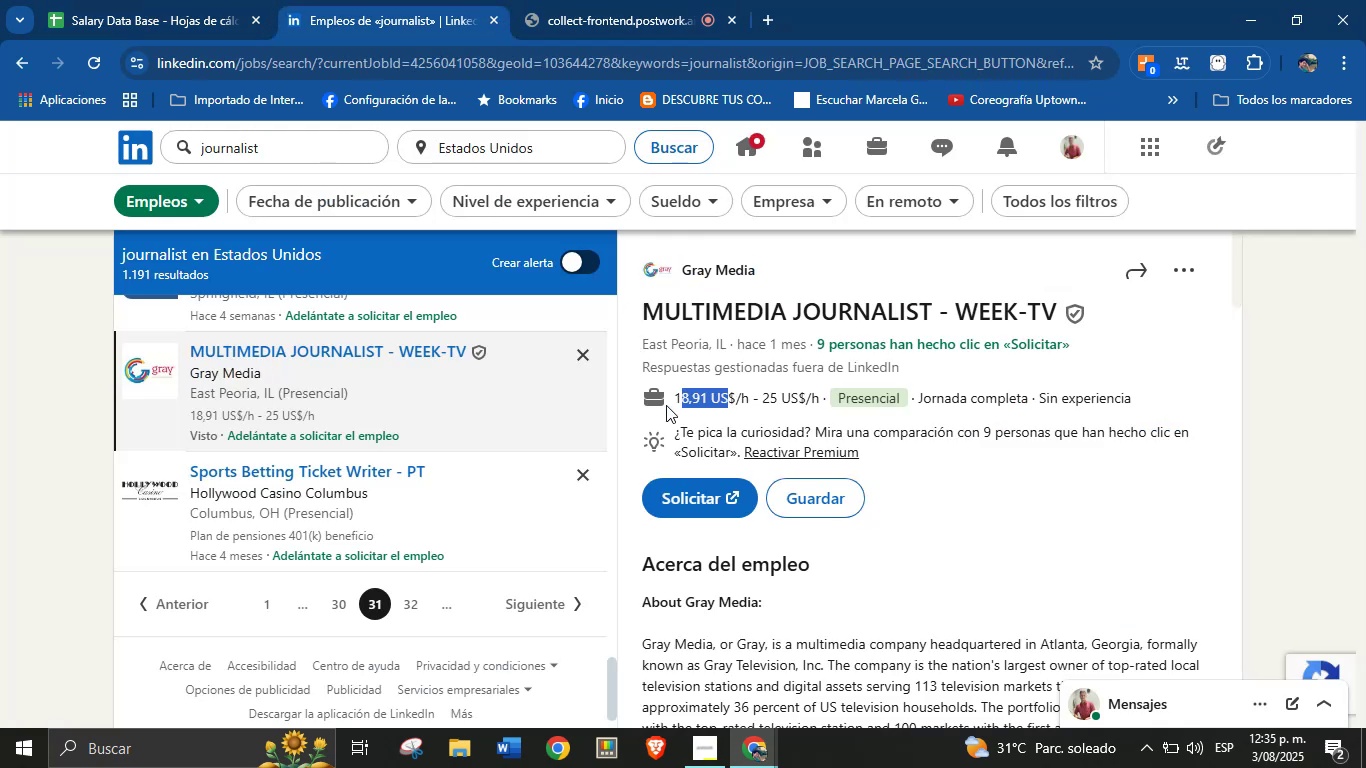 
left_click_drag(start_coordinate=[674, 390], to_coordinate=[822, 399])
 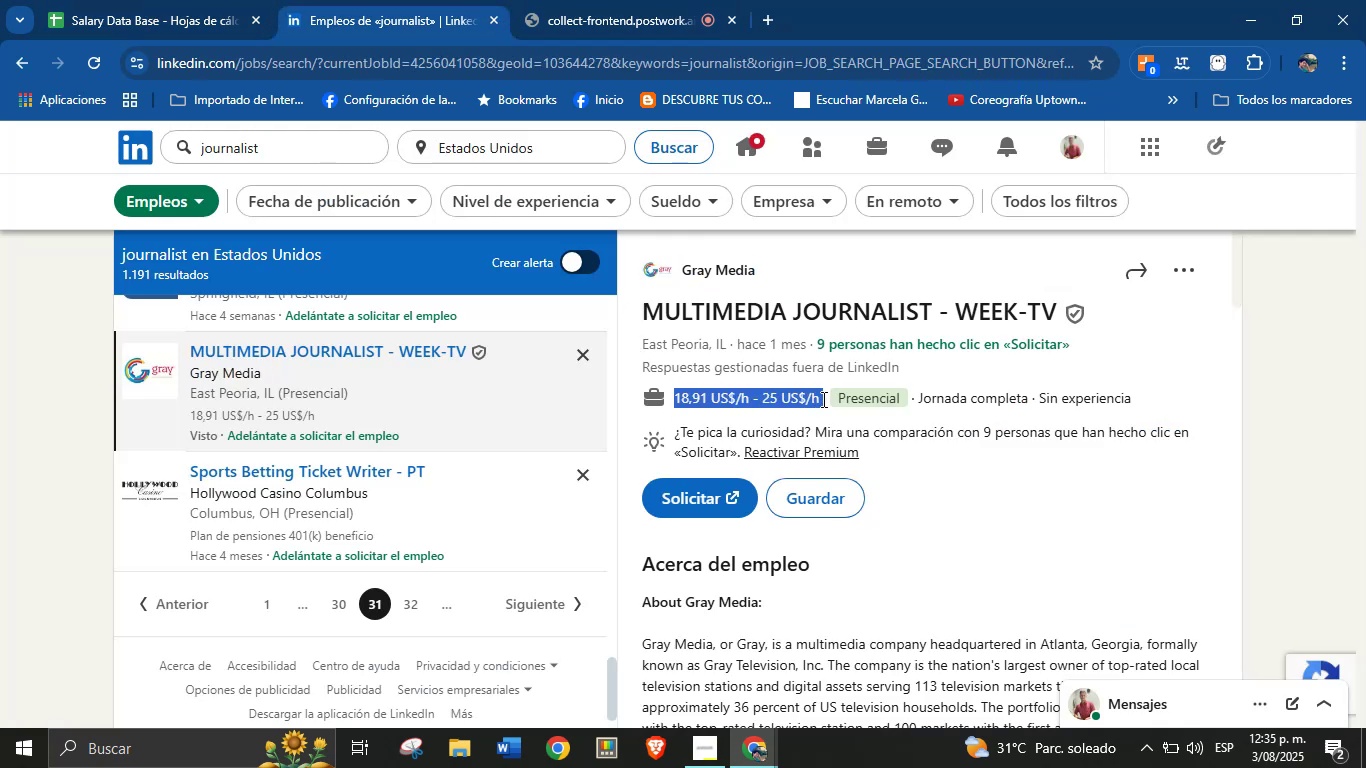 
key(Control+C)
 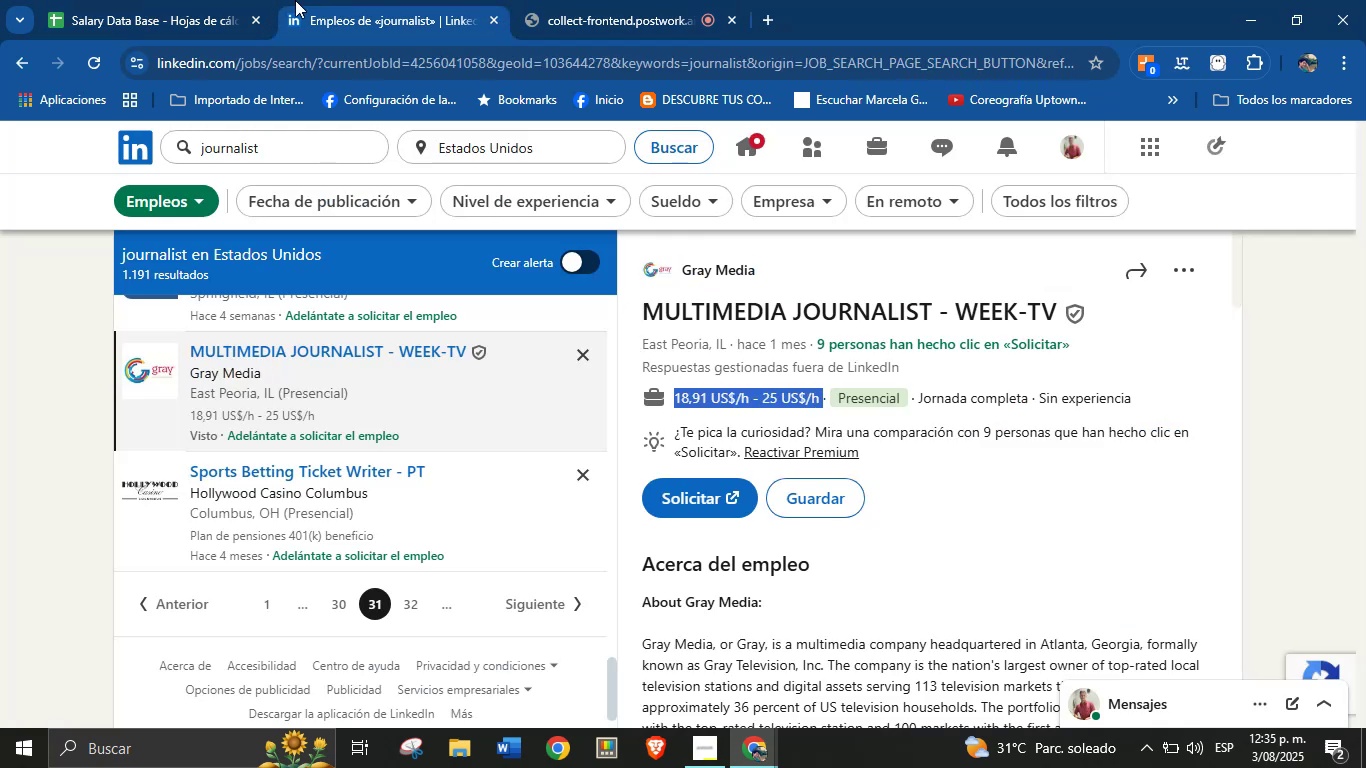 
left_click([218, 0])
 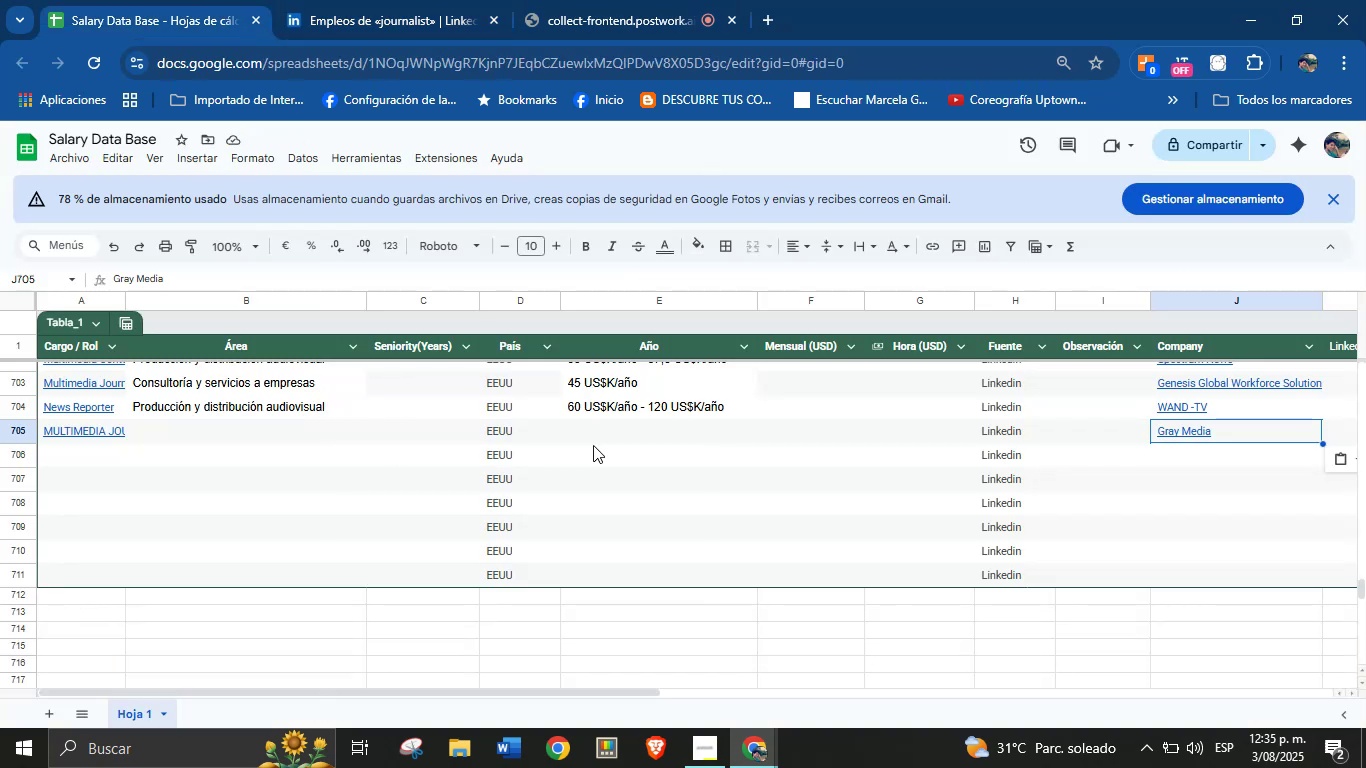 
left_click([625, 435])
 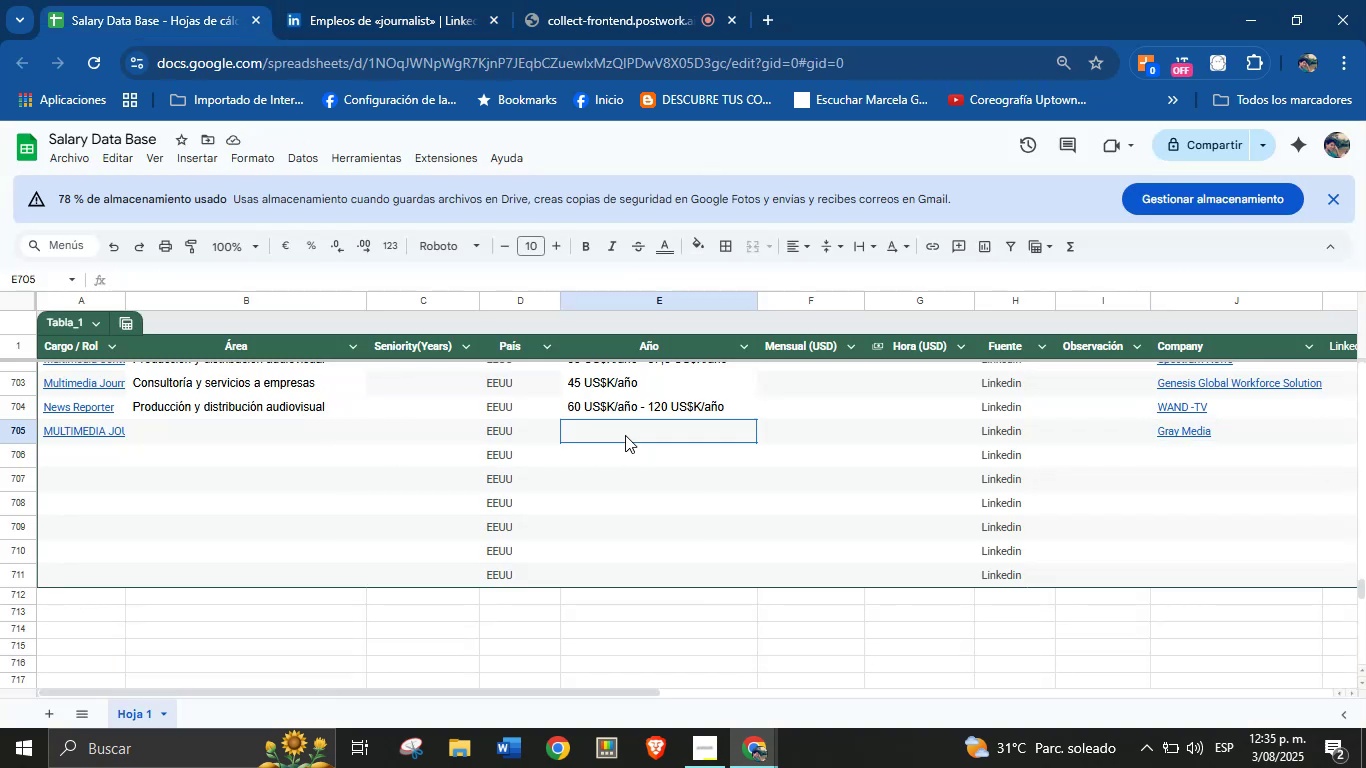 
key(Control+V)
 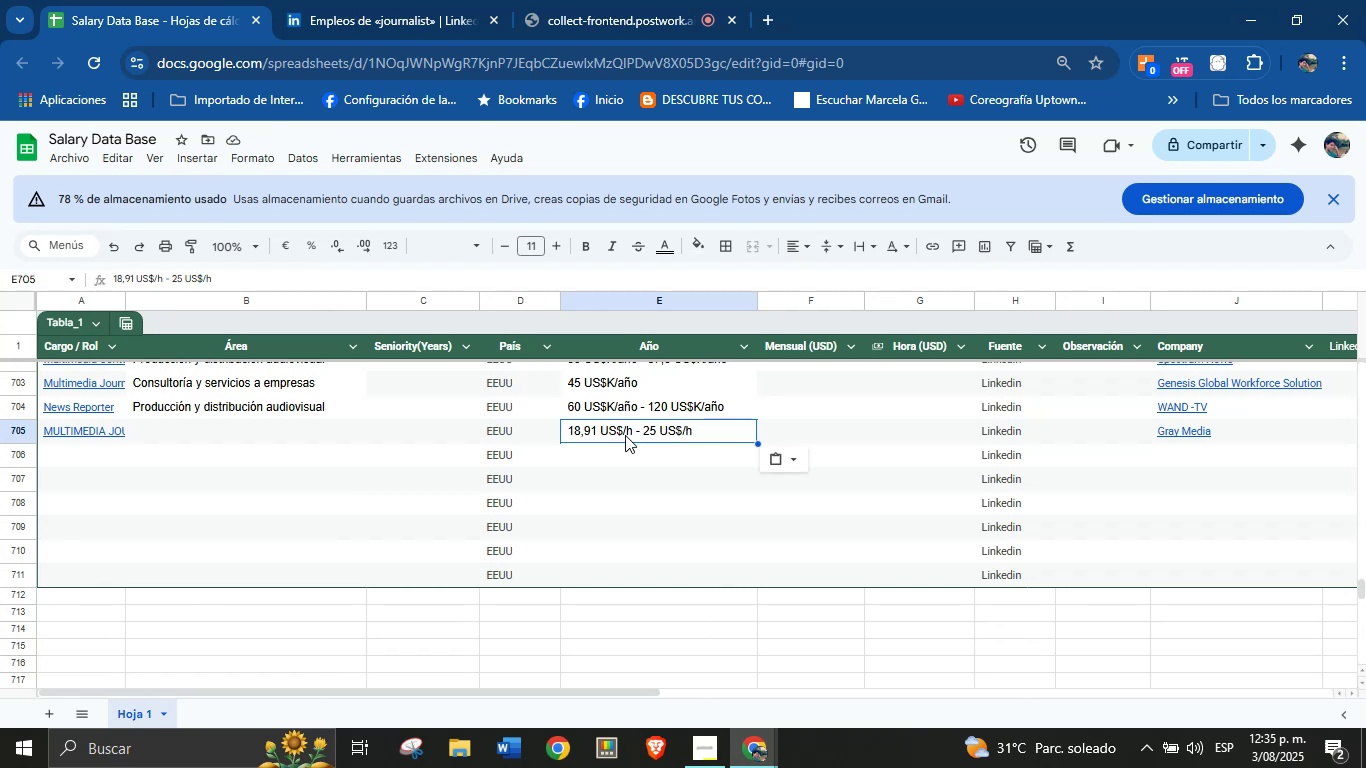 
wait(13.35)
 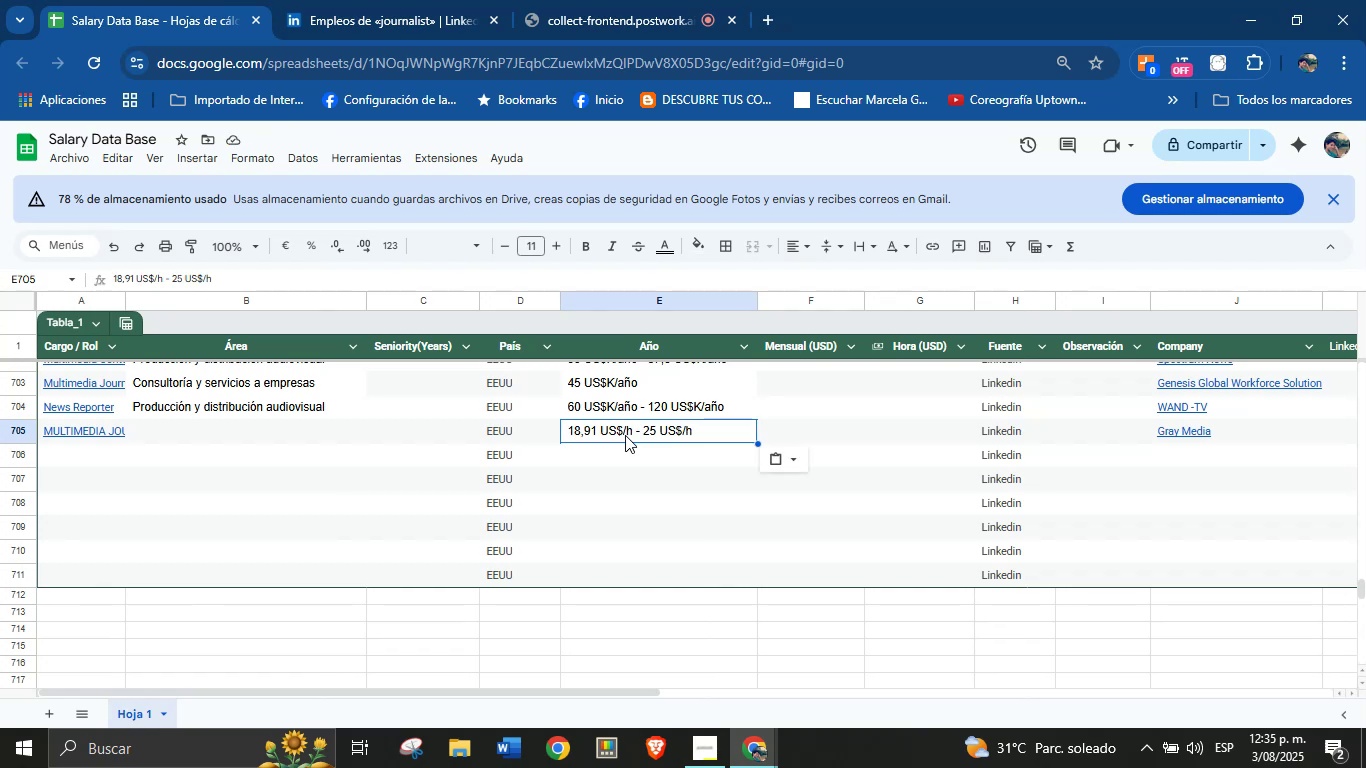 
left_click([416, 0])
 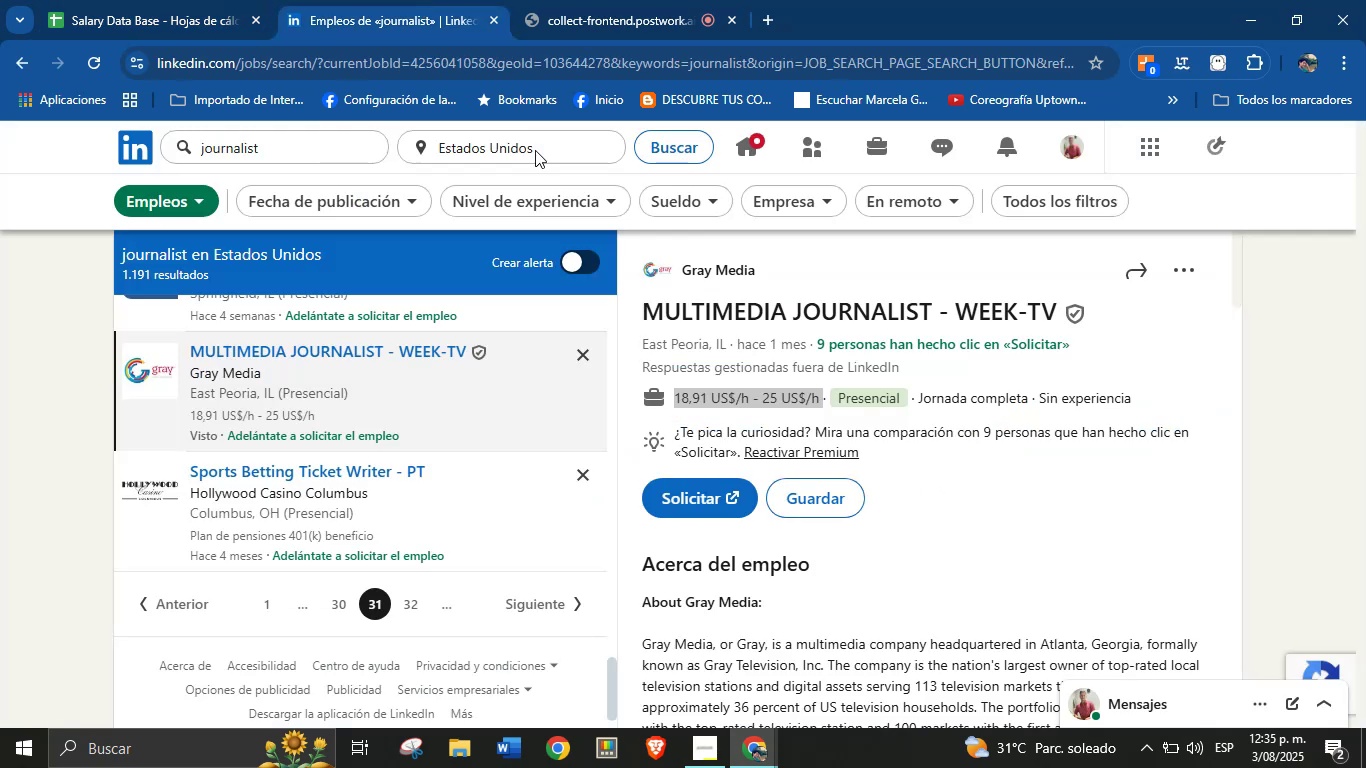 
scroll: coordinate [854, 591], scroll_direction: down, amount: 28.0
 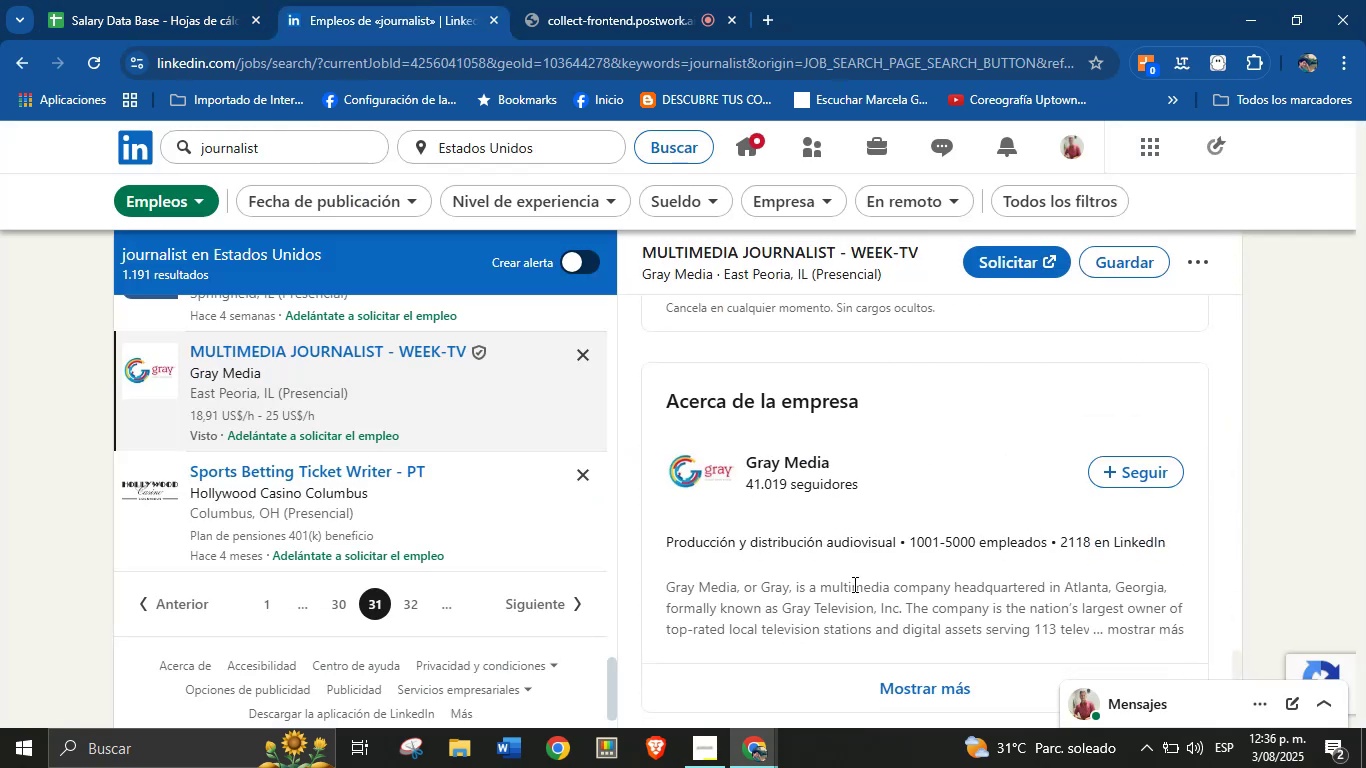 
scroll: coordinate [853, 584], scroll_direction: up, amount: 2.0
 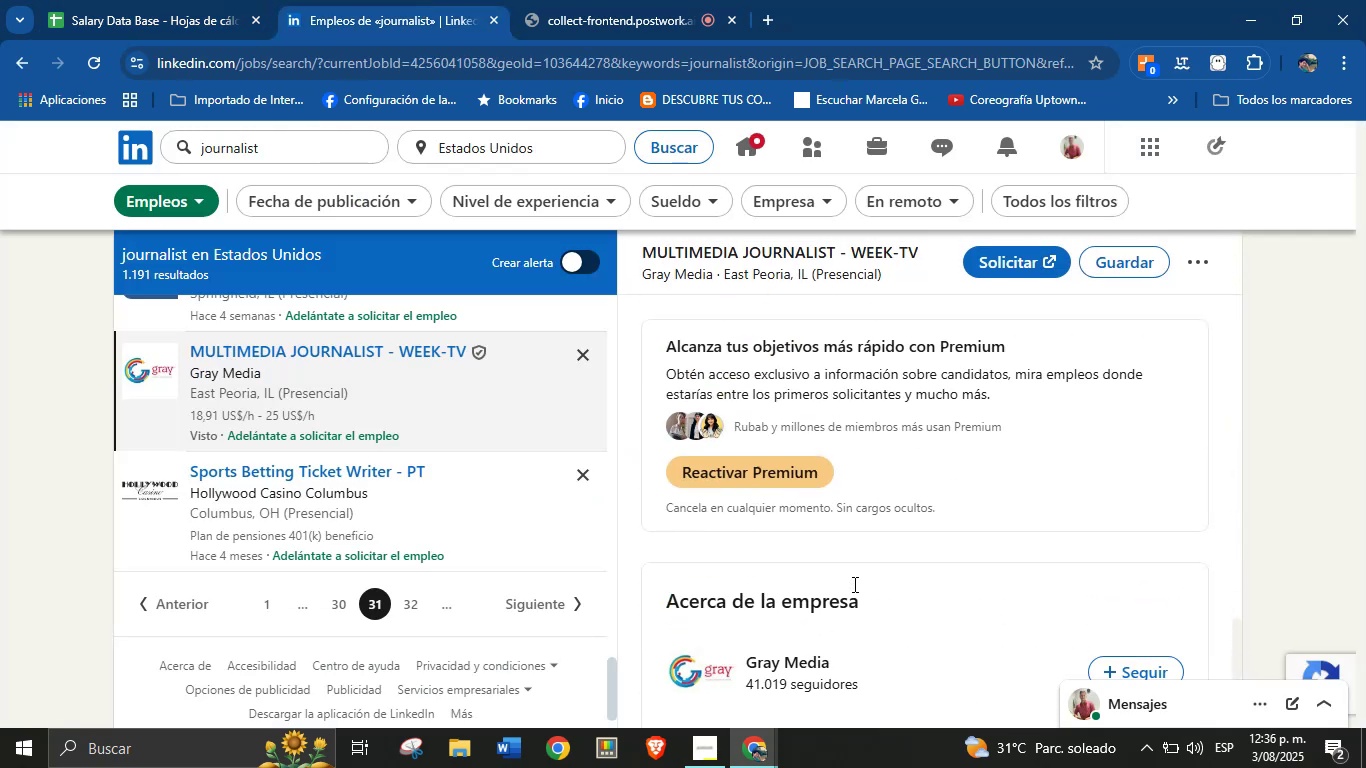 
scroll: coordinate [837, 589], scroll_direction: down, amount: 1.0
 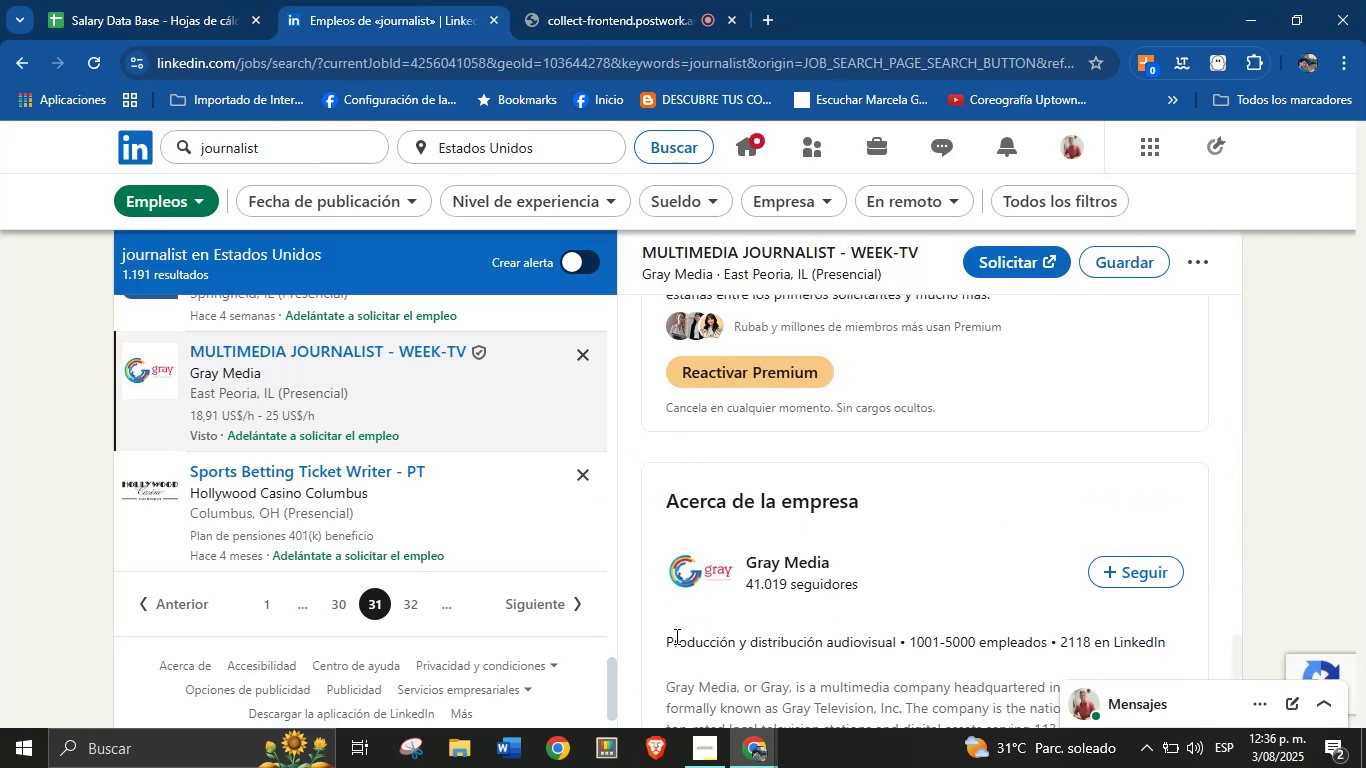 
left_click_drag(start_coordinate=[659, 643], to_coordinate=[903, 638])
 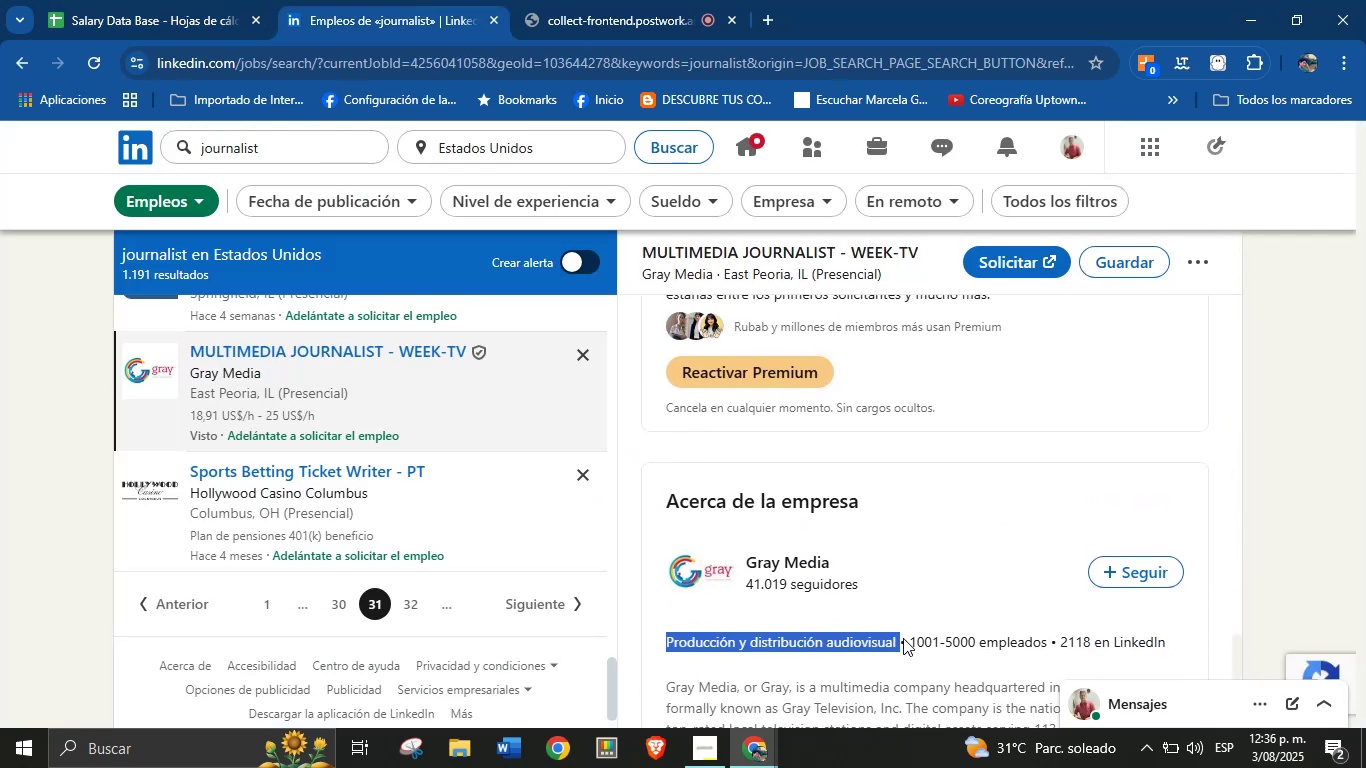 
key(Control+C)
 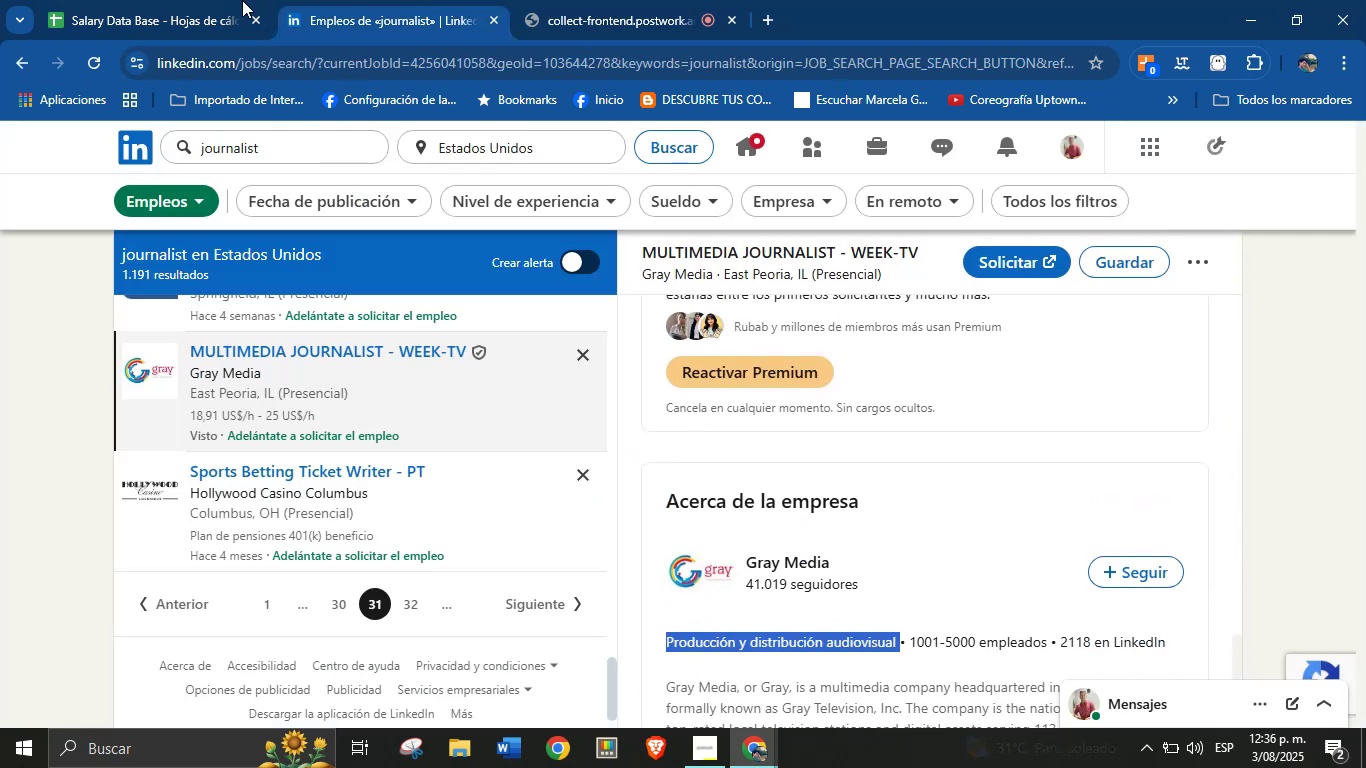 
left_click([221, 0])
 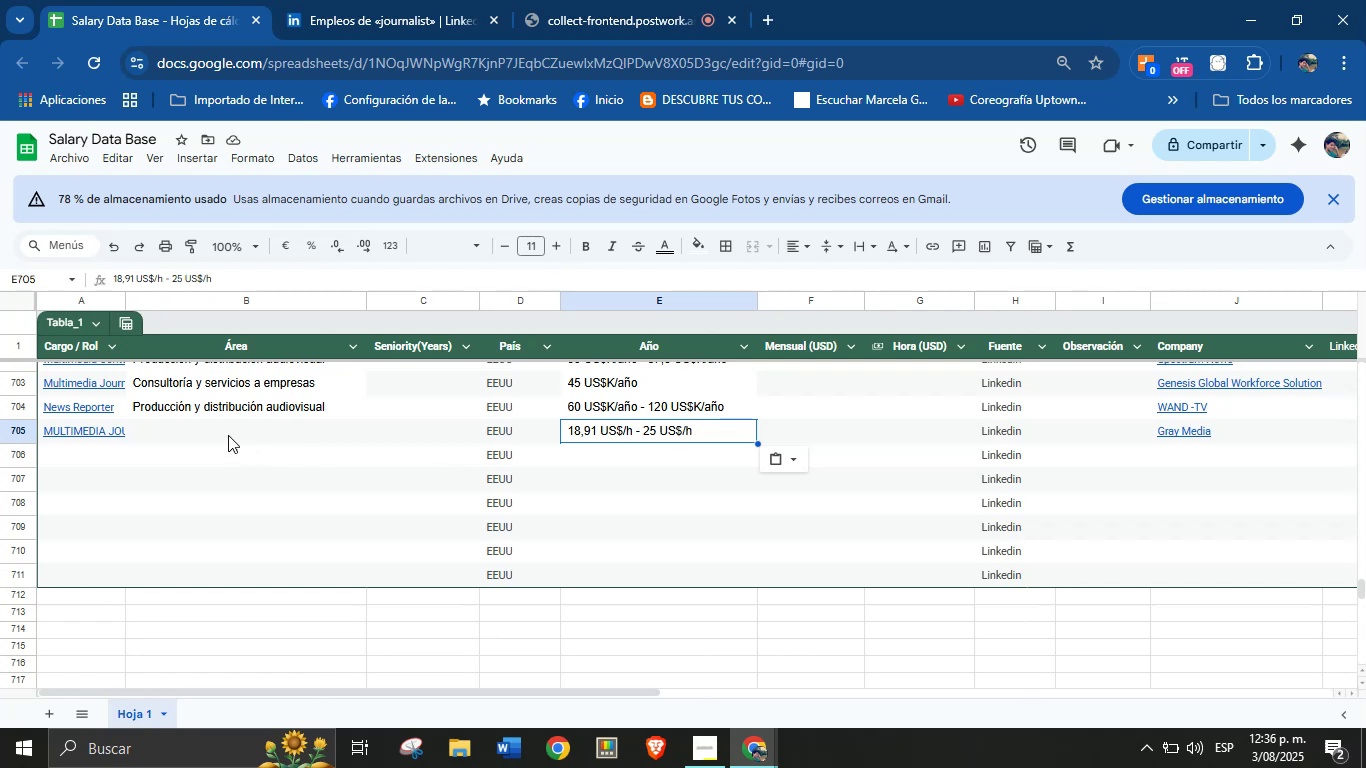 
key(Control+V)
 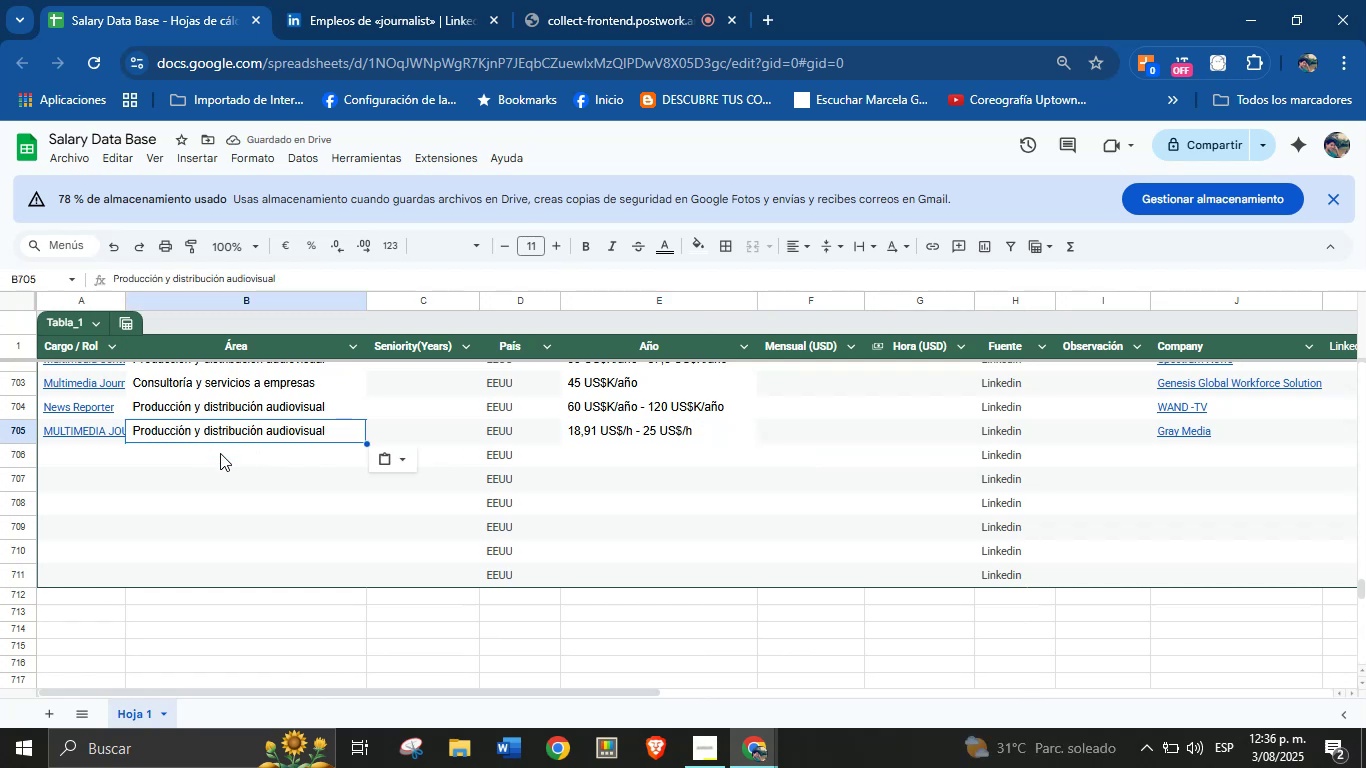 
left_click([300, 0])
 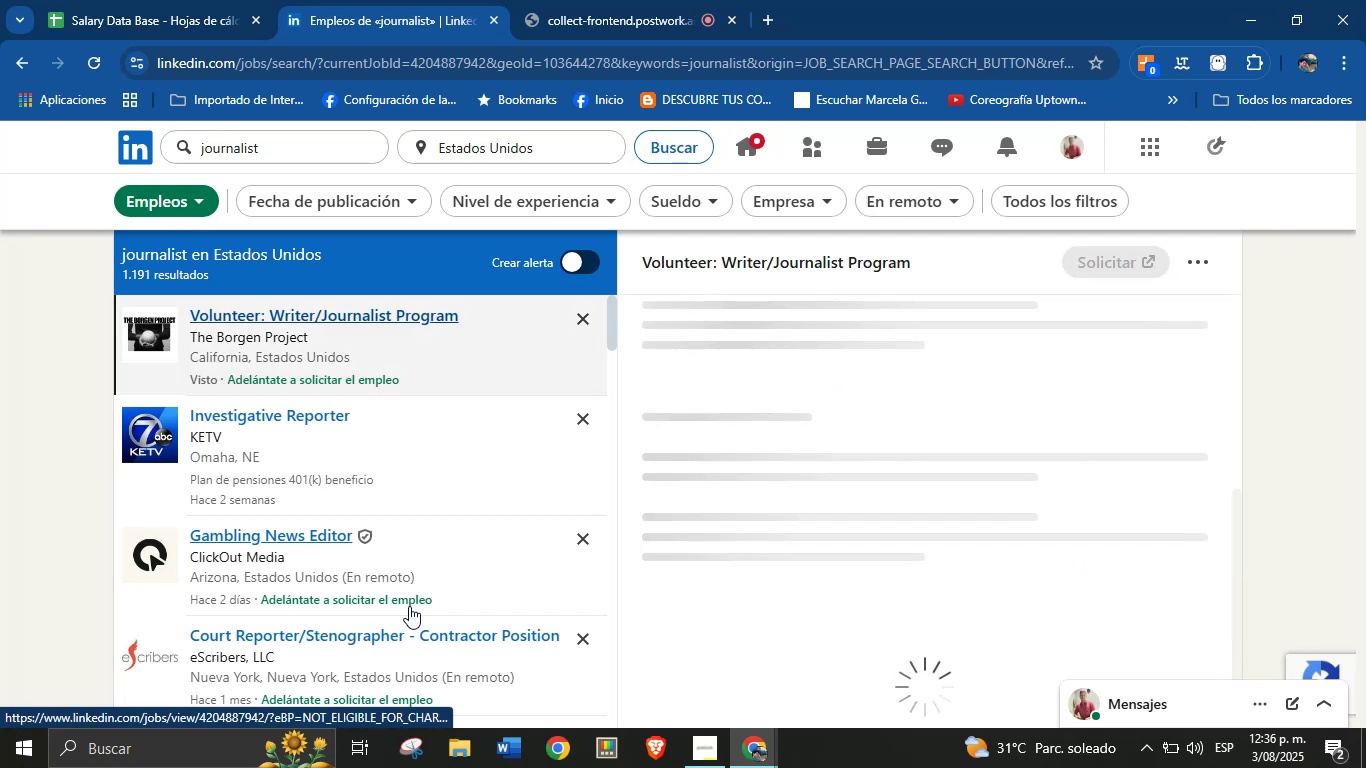 
wait(10.07)
 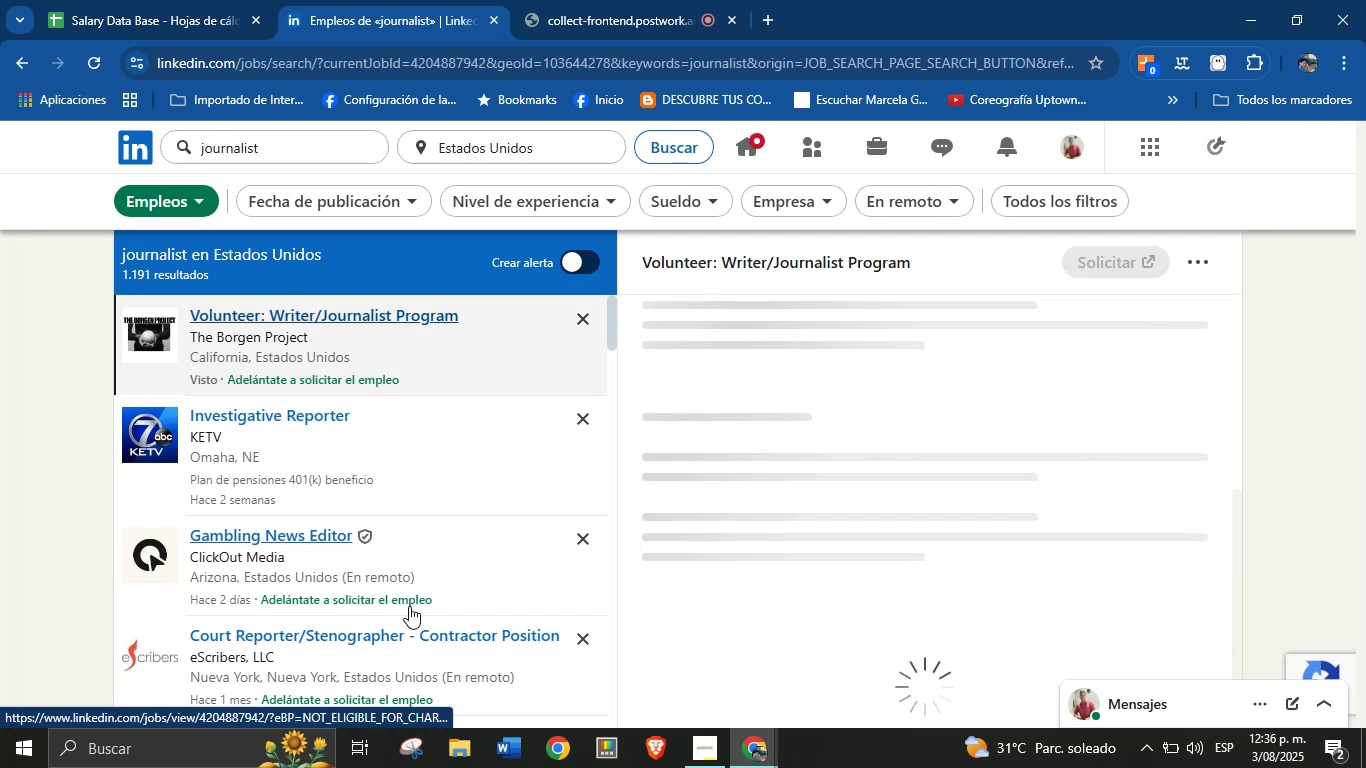 
scroll: coordinate [474, 445], scroll_direction: down, amount: 3.0
 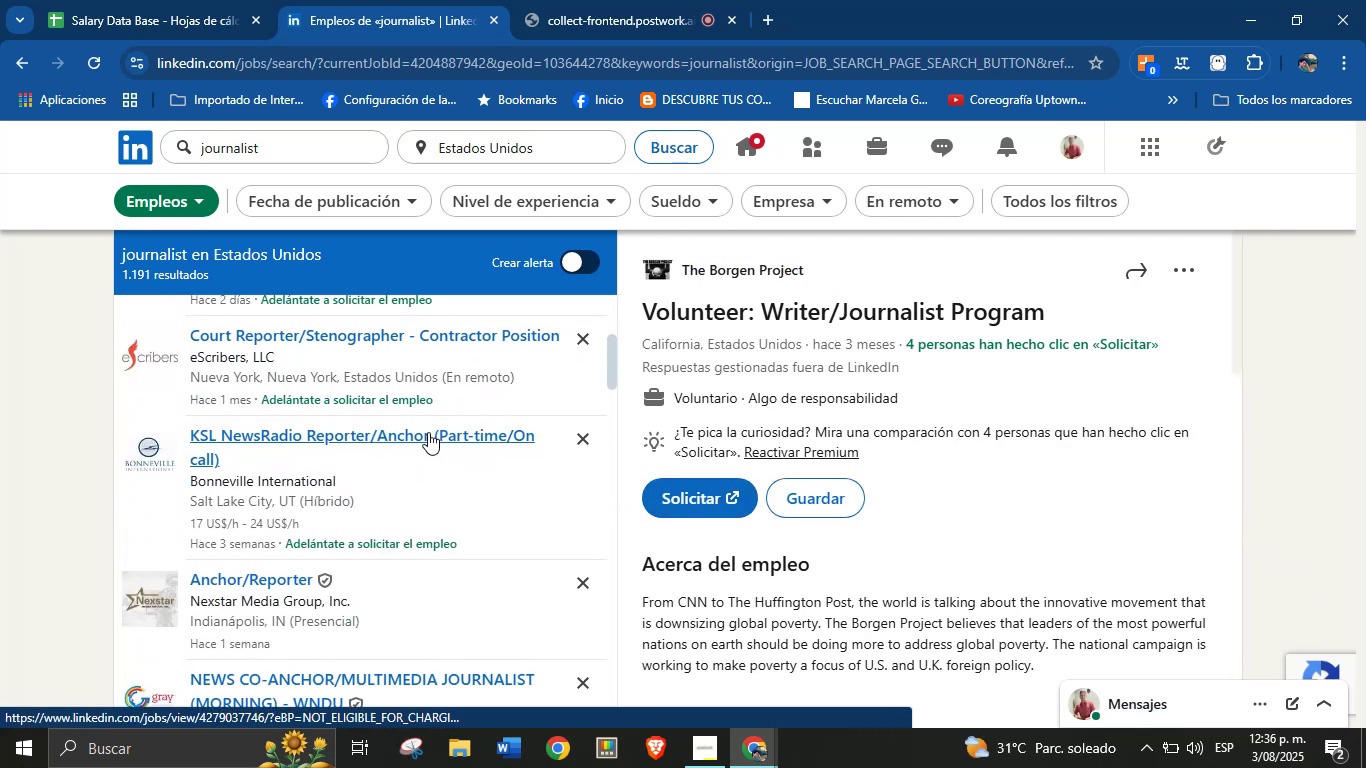 
left_click([344, 427])
 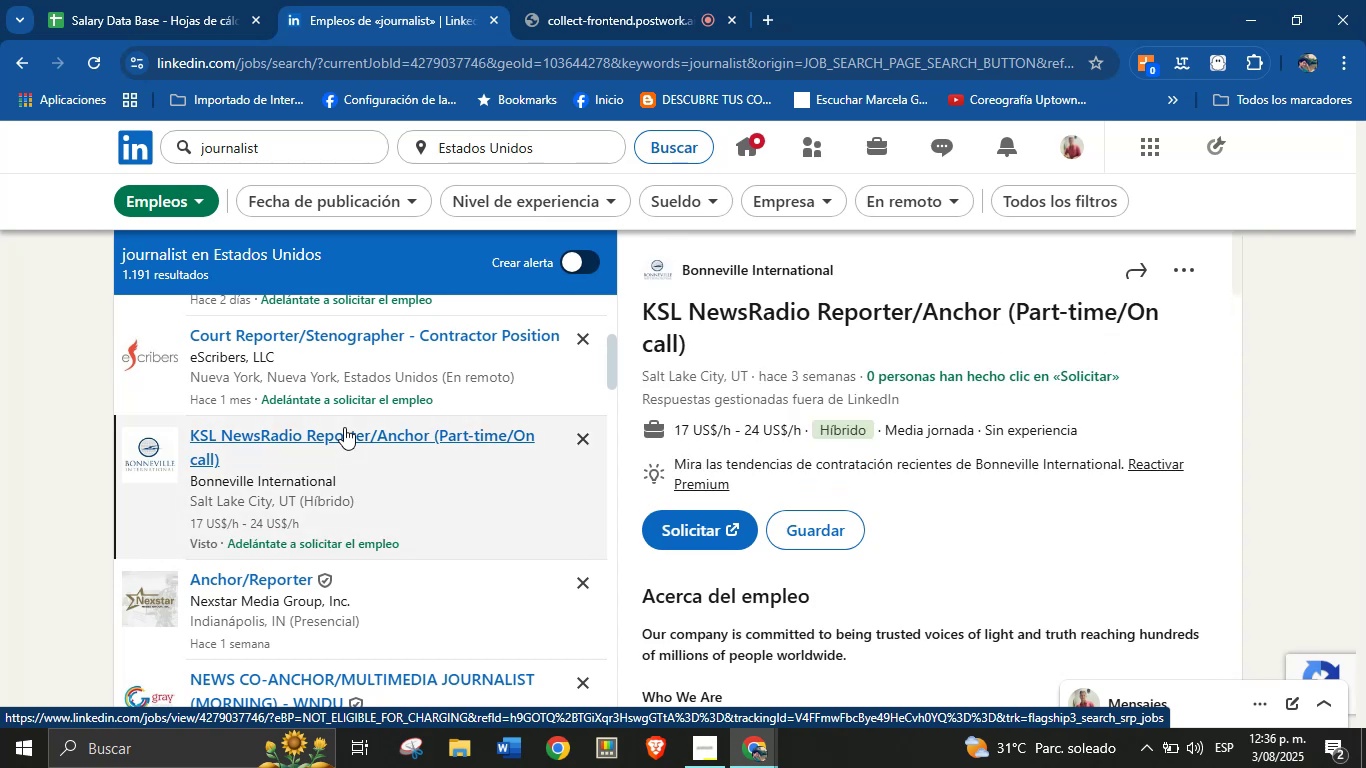 
wait(11.44)
 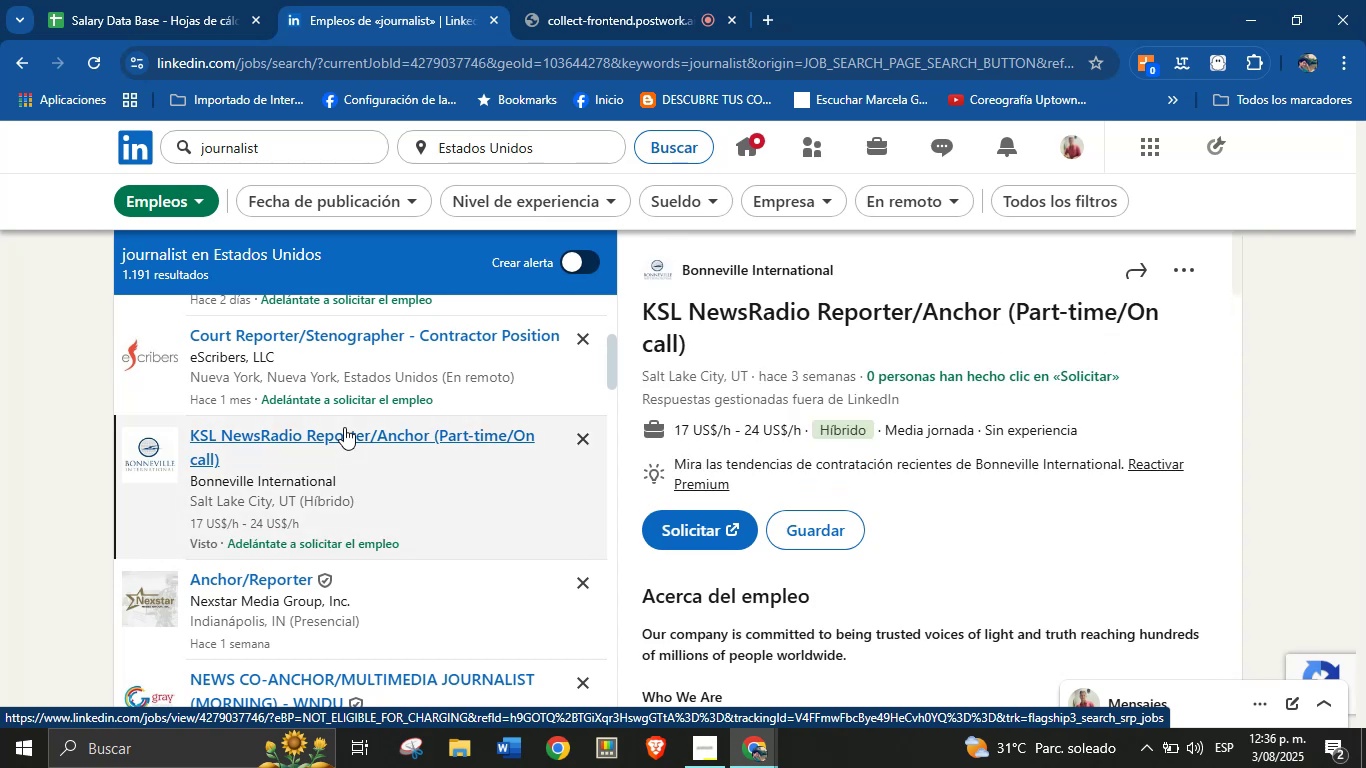 
left_click_drag(start_coordinate=[727, 348], to_coordinate=[644, 314])
 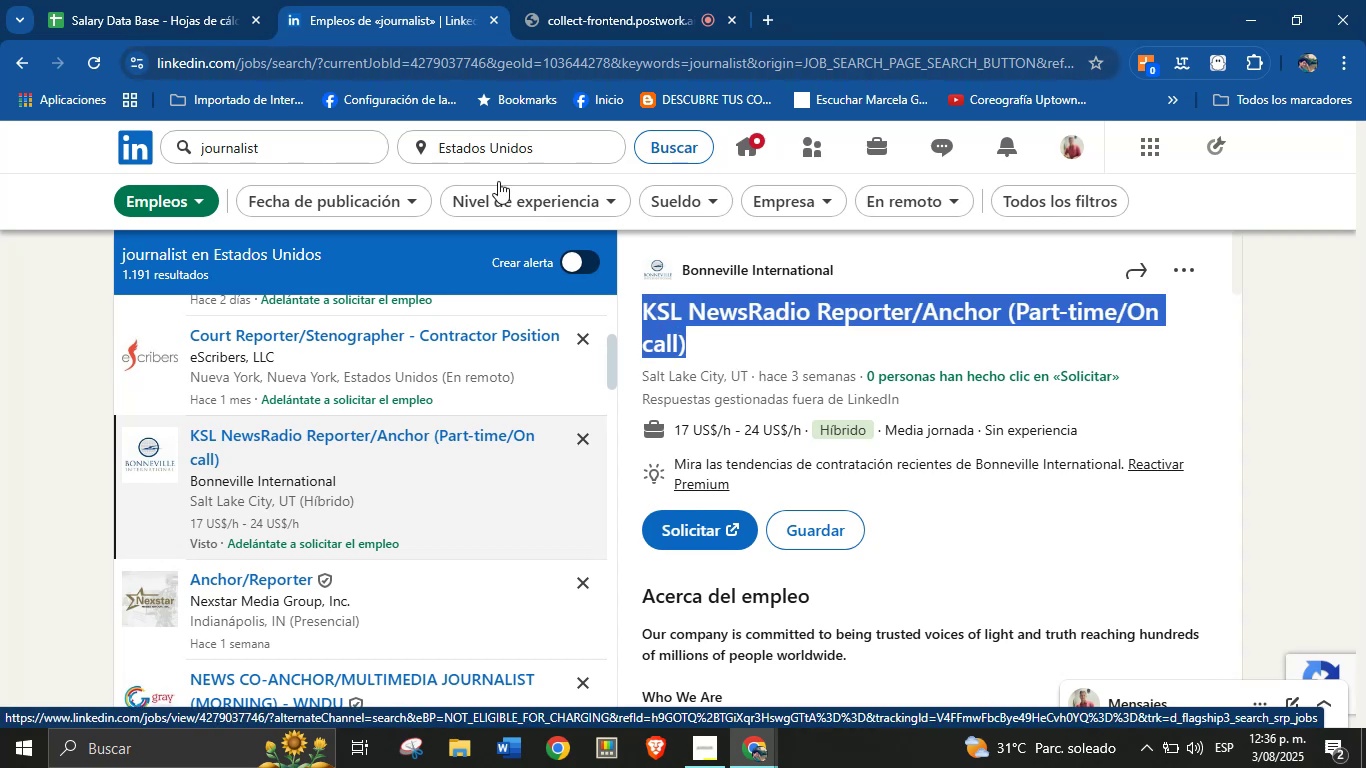 
key(Control+C)
 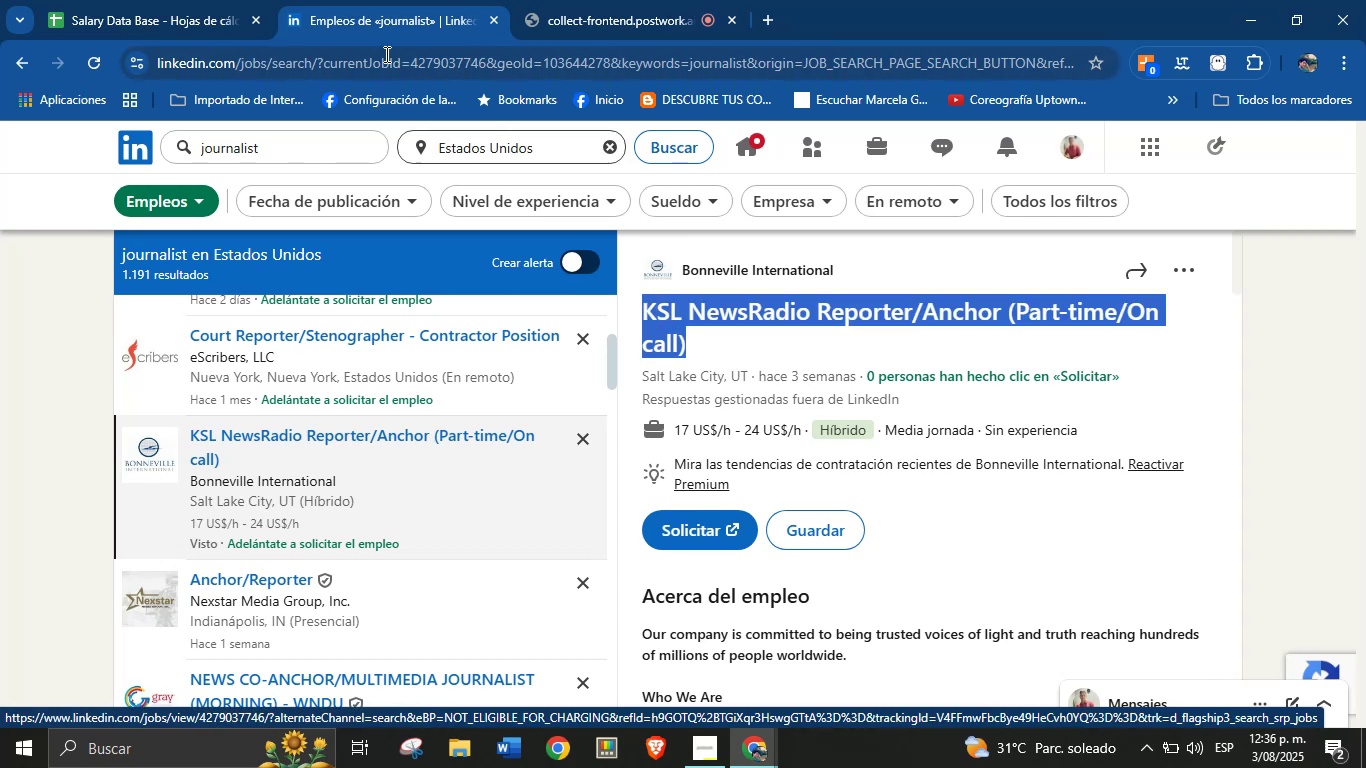 
left_click_drag(start_coordinate=[238, 0], to_coordinate=[227, 0])
 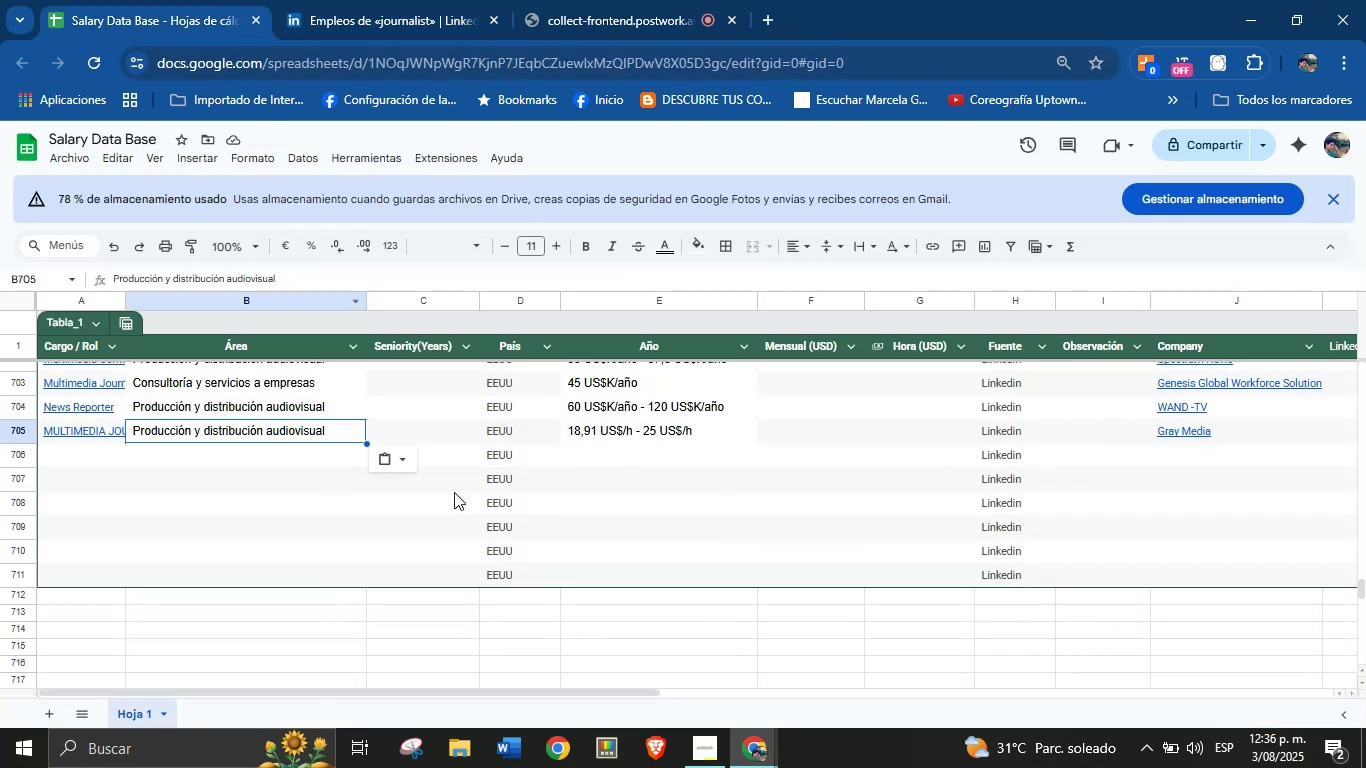 
left_click([69, 443])
 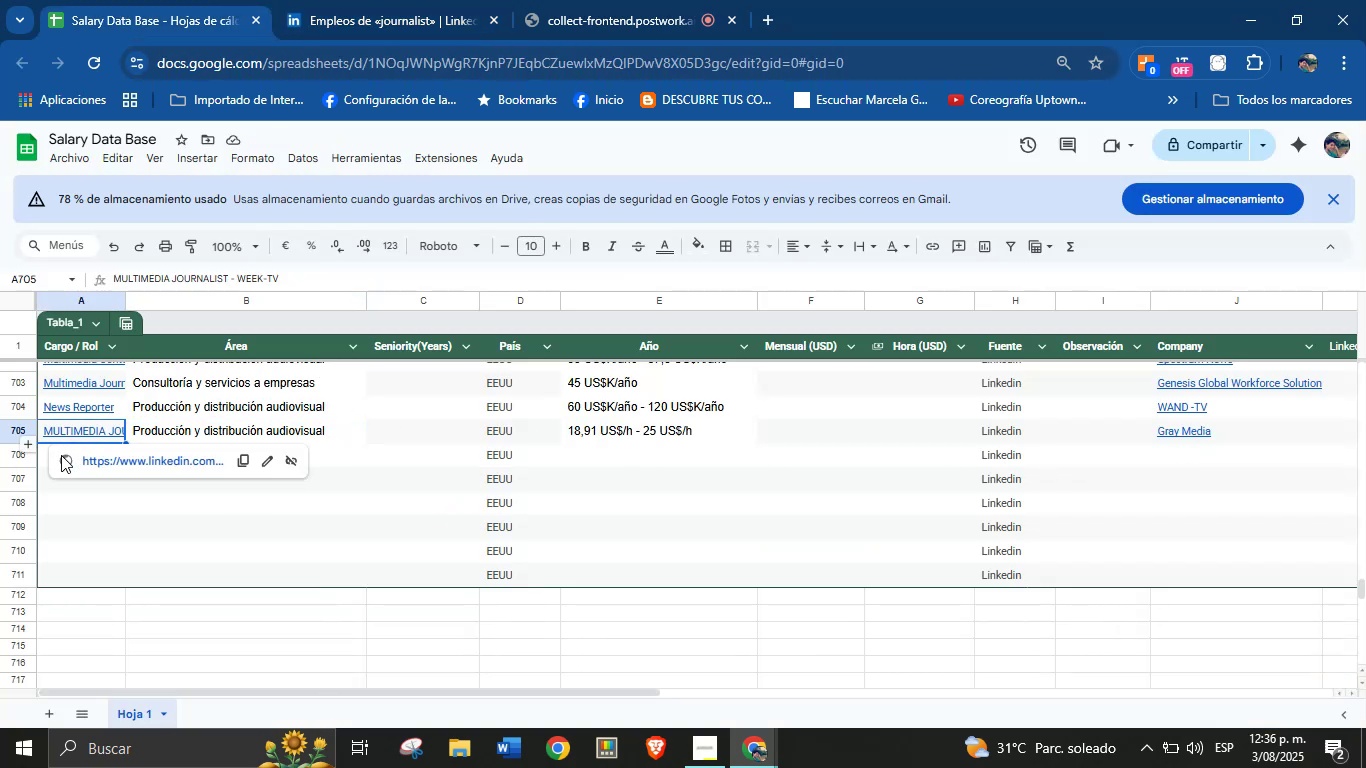 
left_click([70, 497])
 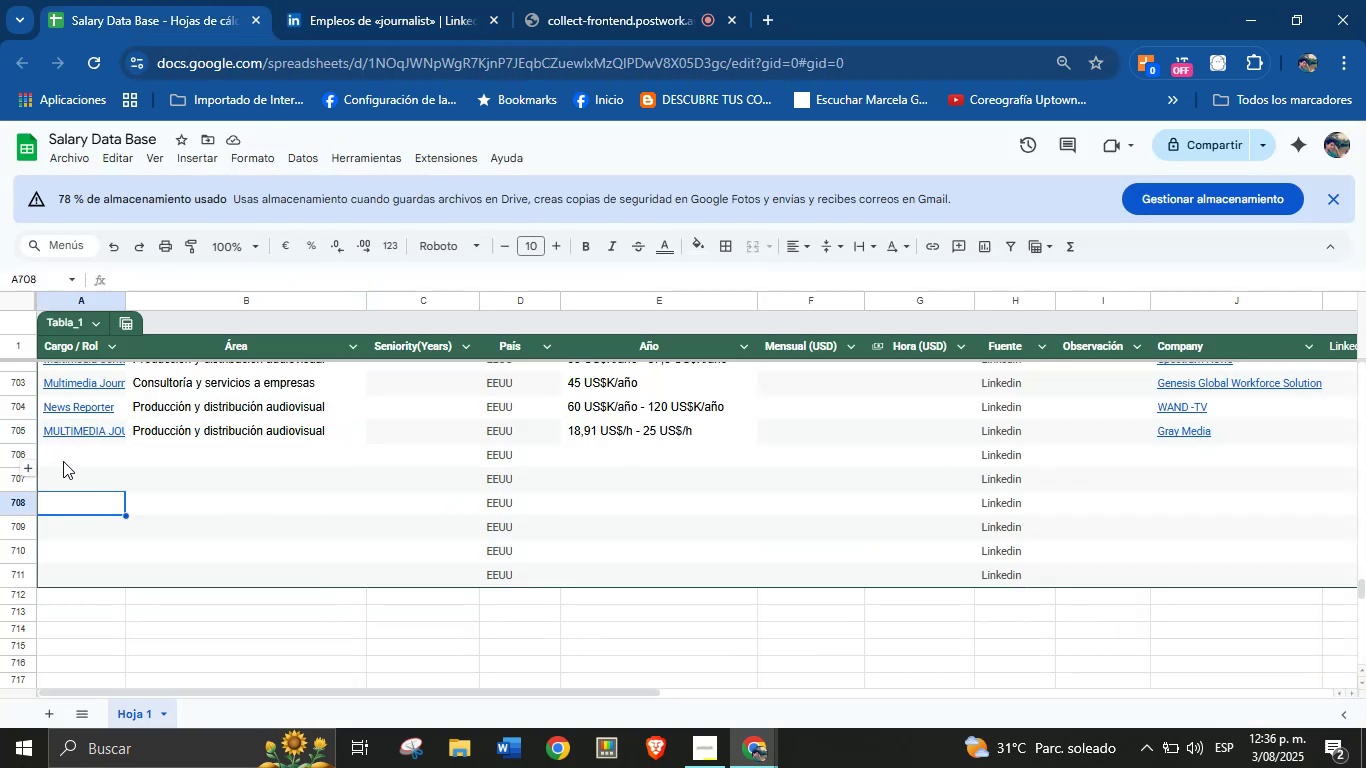 
left_click([69, 452])
 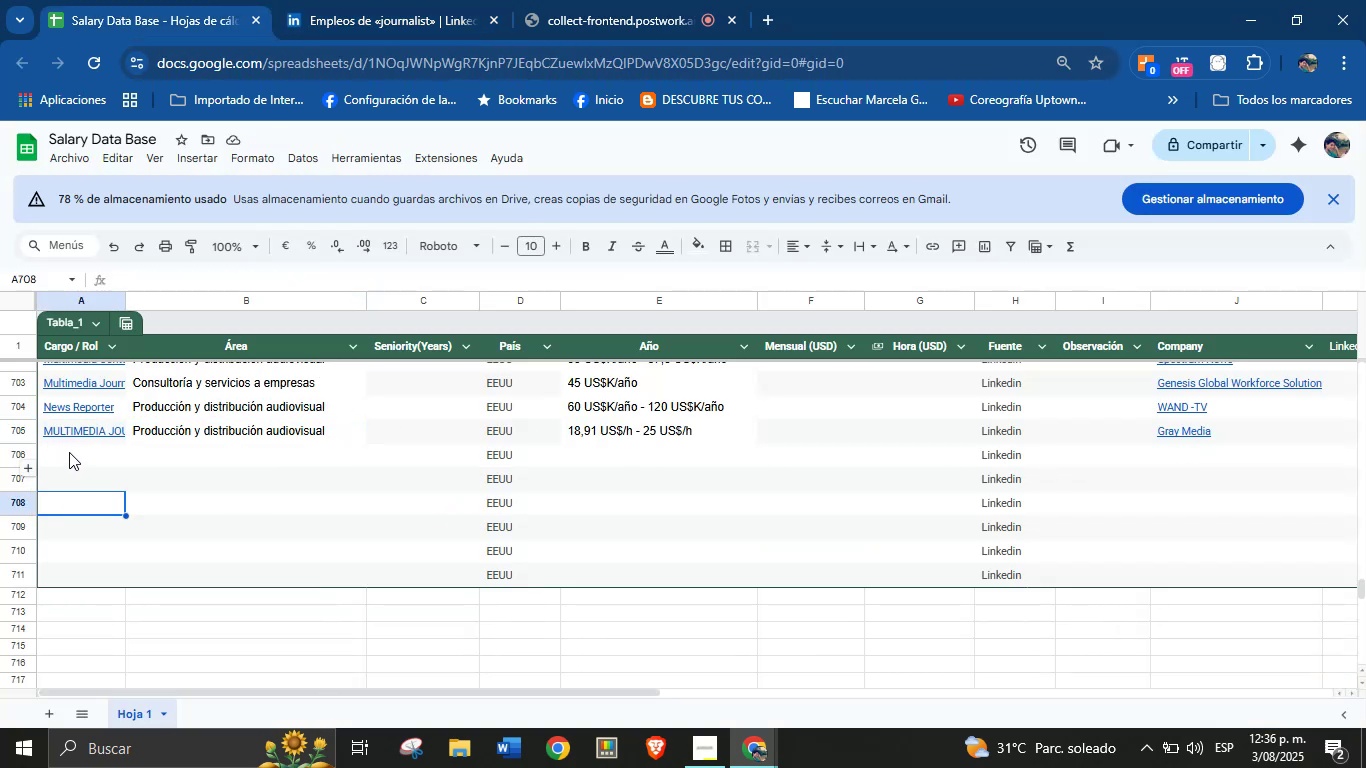 
key(Control+V)
 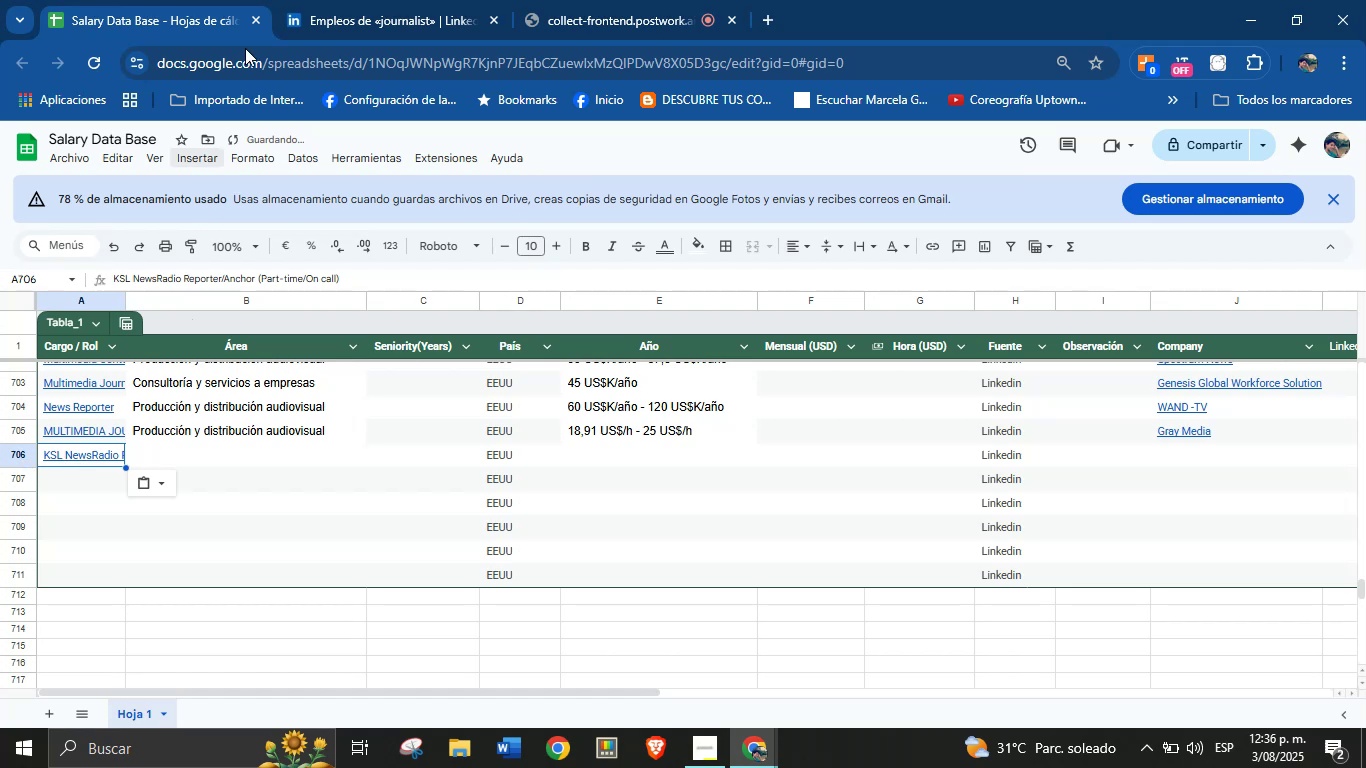 
left_click([293, 0])
 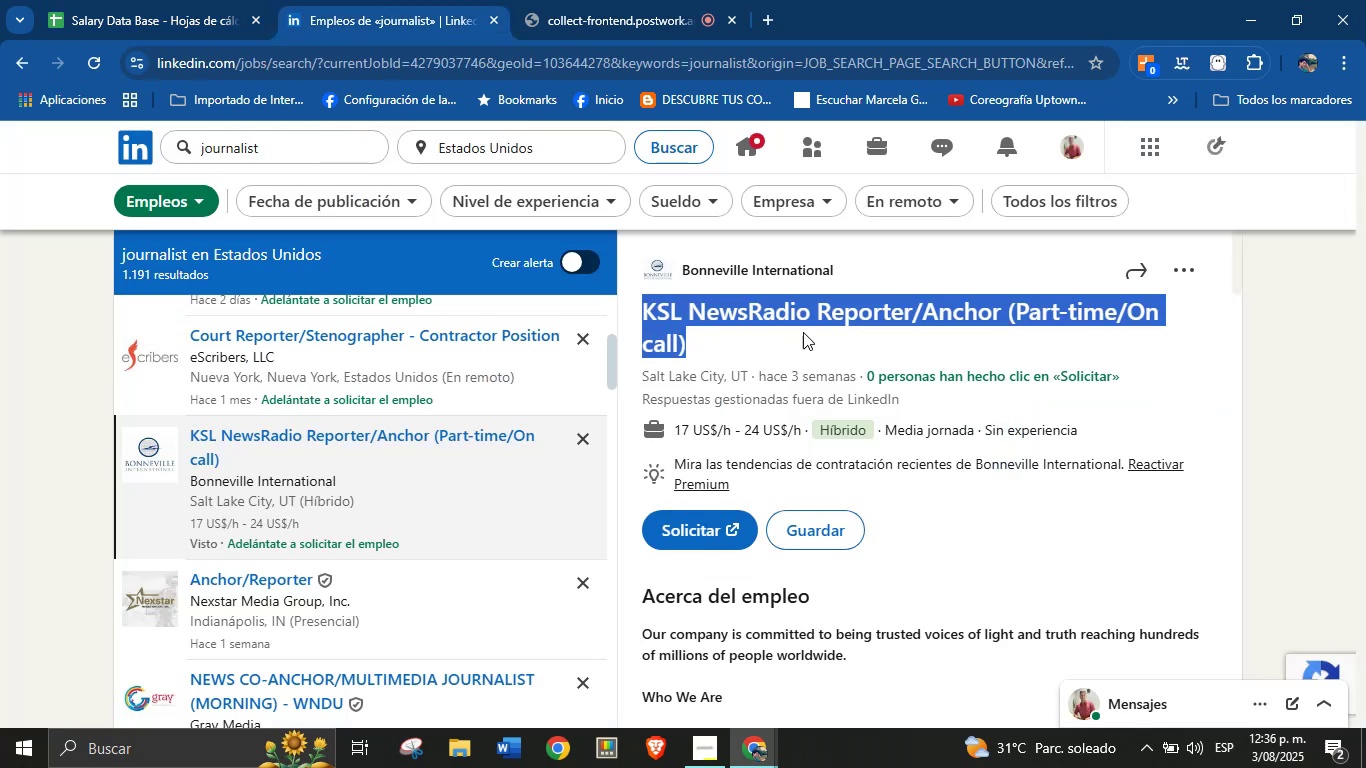 
left_click_drag(start_coordinate=[849, 271], to_coordinate=[686, 275])
 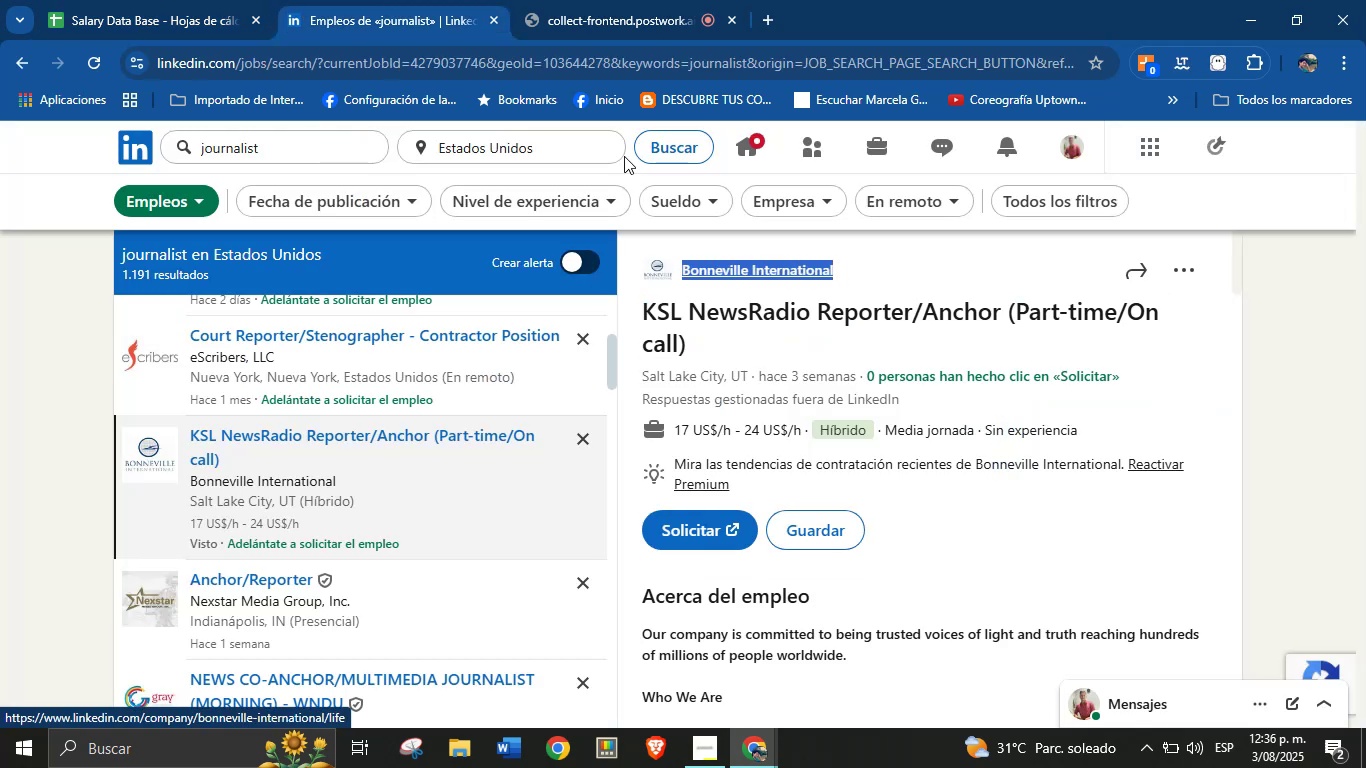 
key(Control+C)
 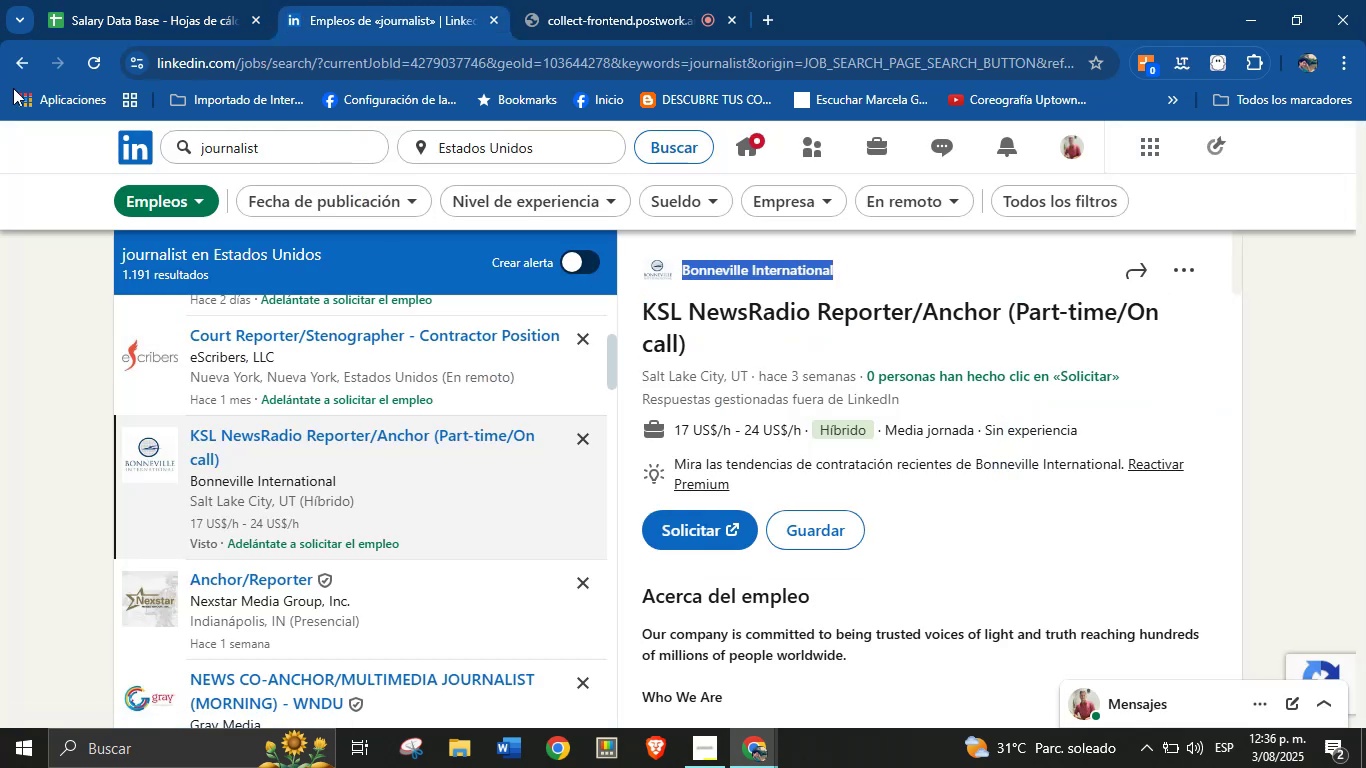 
left_click([186, 0])
 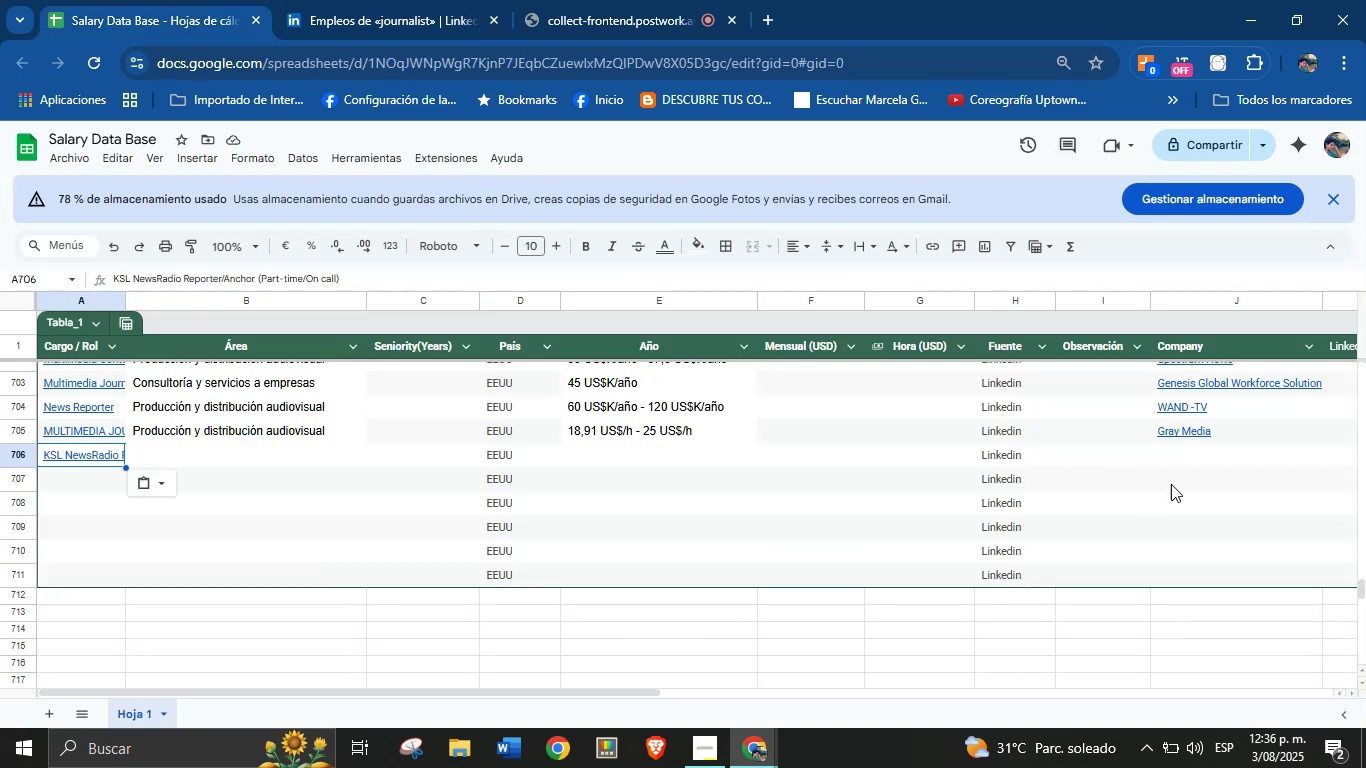 
key(Control+V)
 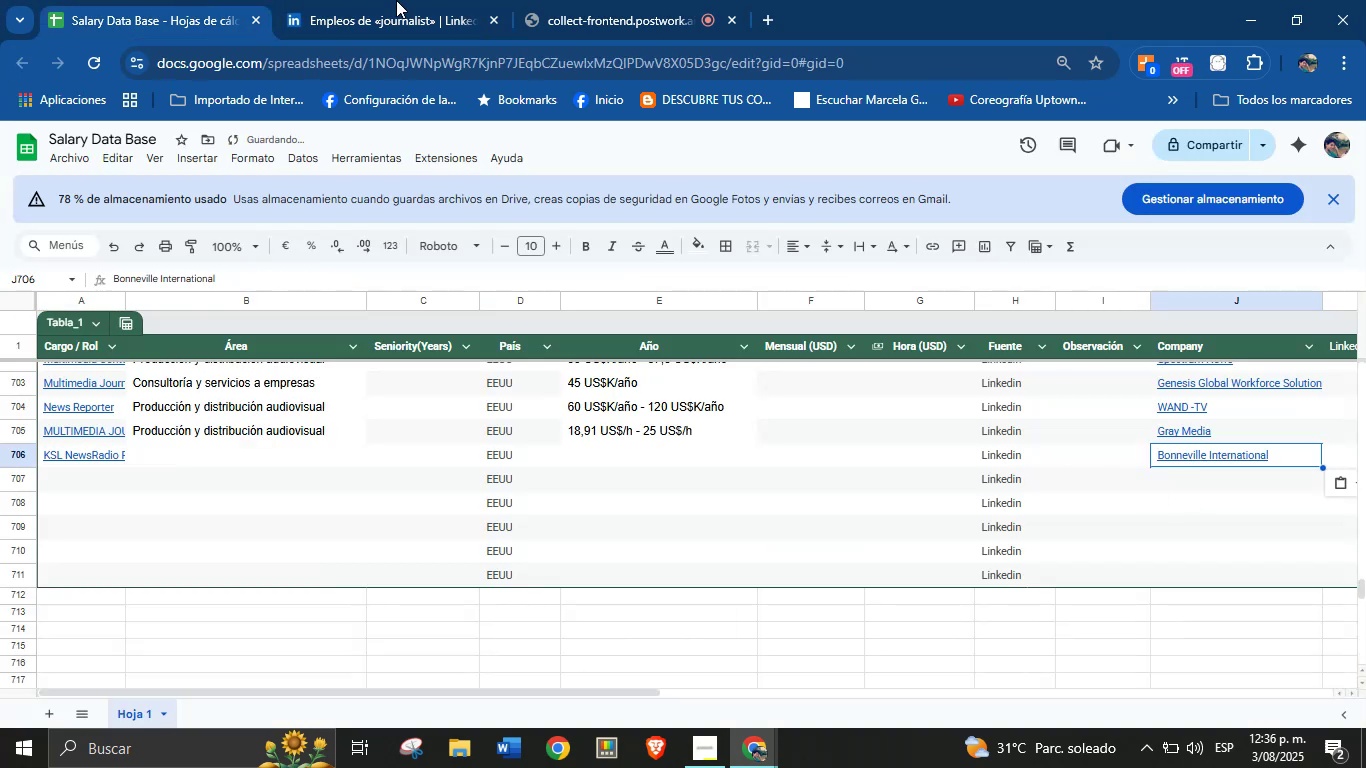 
left_click([362, 0])
 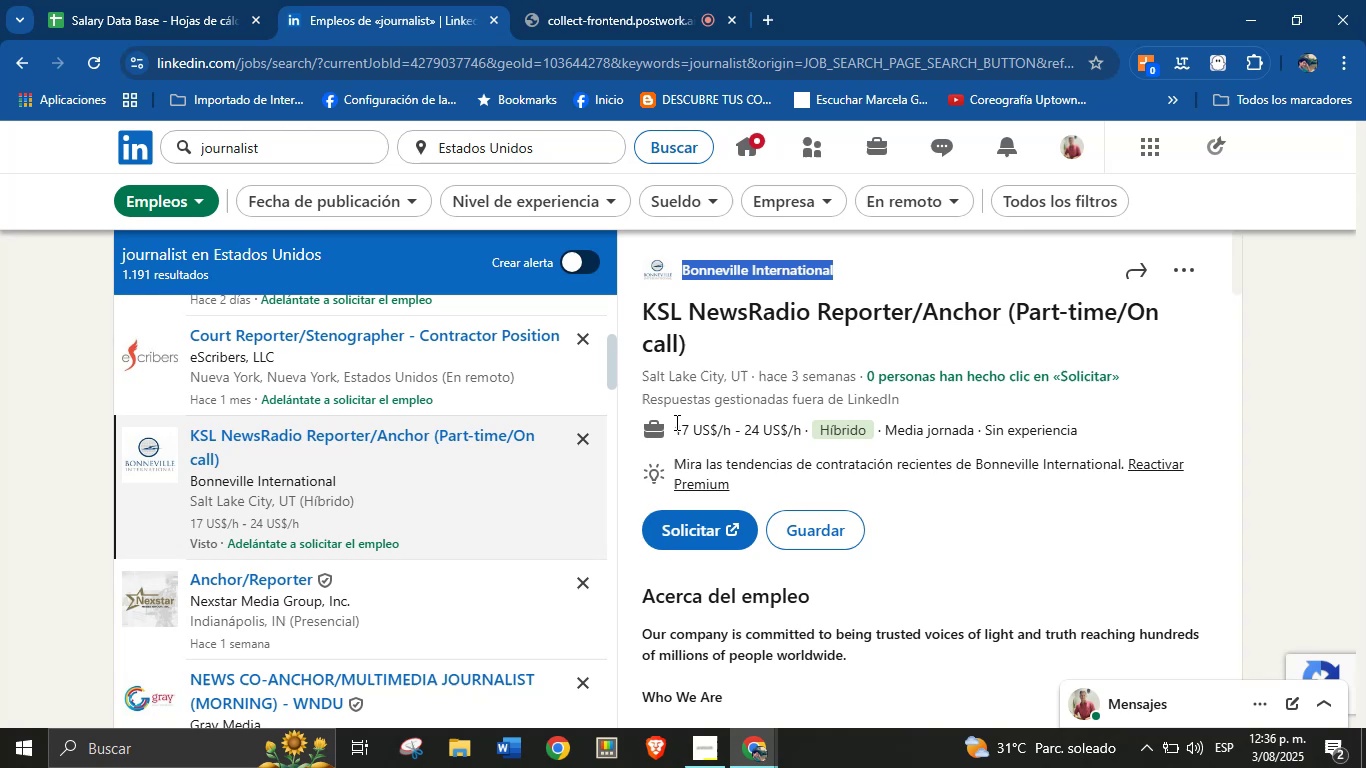 
left_click_drag(start_coordinate=[674, 430], to_coordinate=[802, 434])
 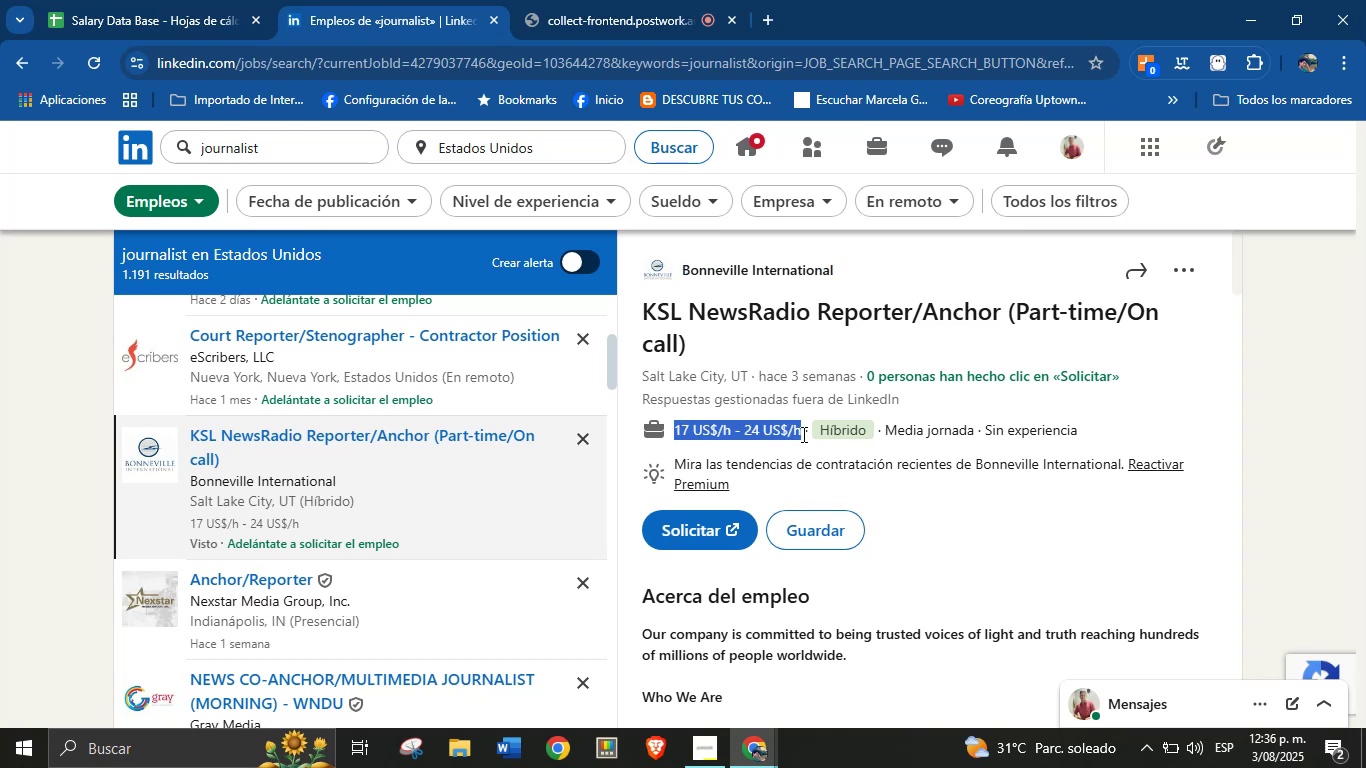 
key(Control+C)
 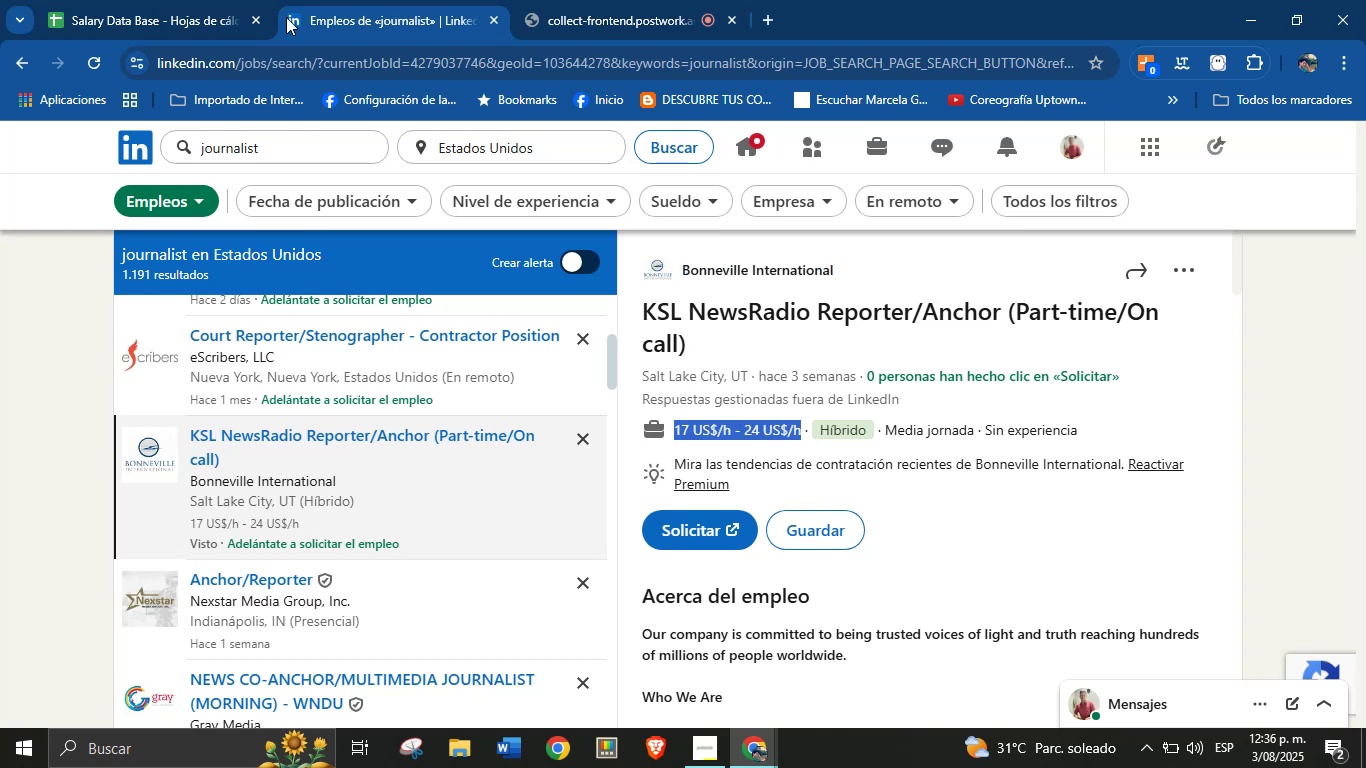 
left_click([190, 0])
 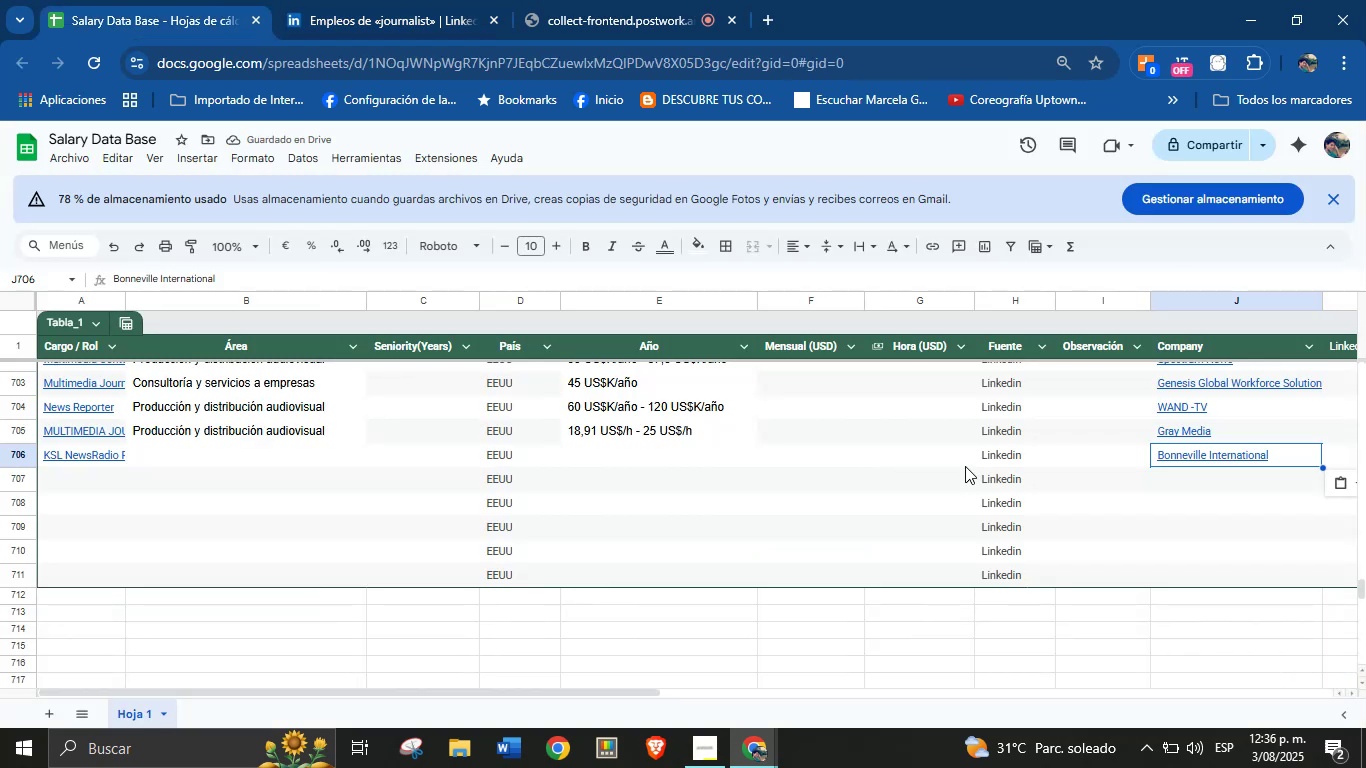 
key(Control+V)
 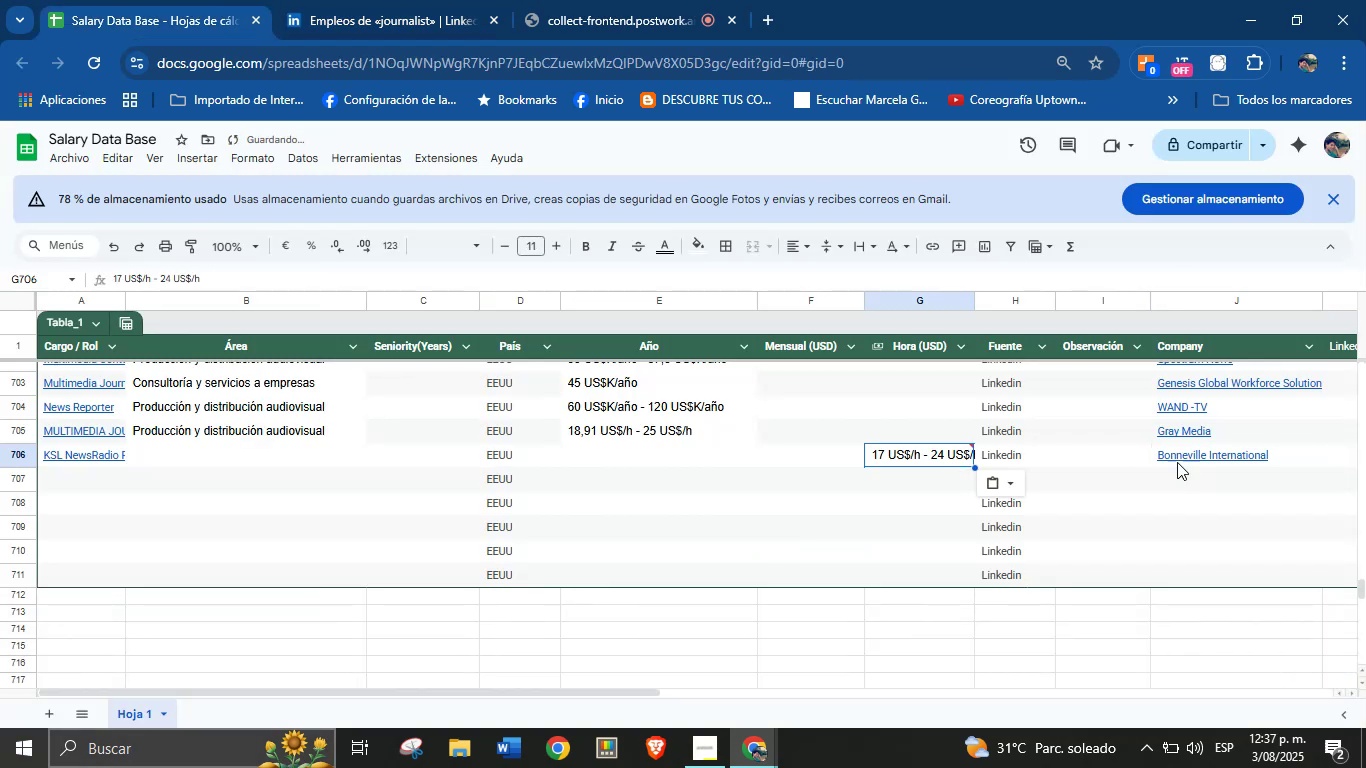 
left_click([467, 0])
 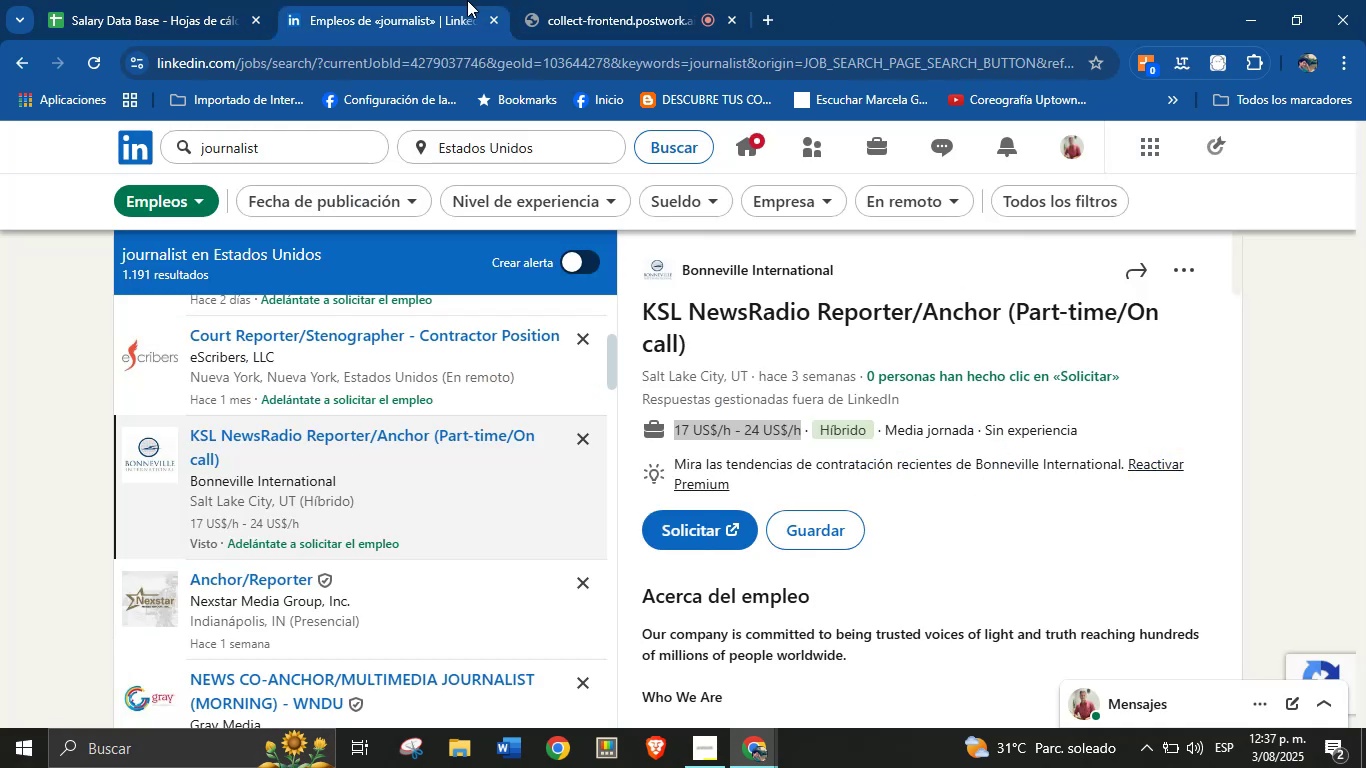 
scroll: coordinate [907, 558], scroll_direction: down, amount: 21.0
 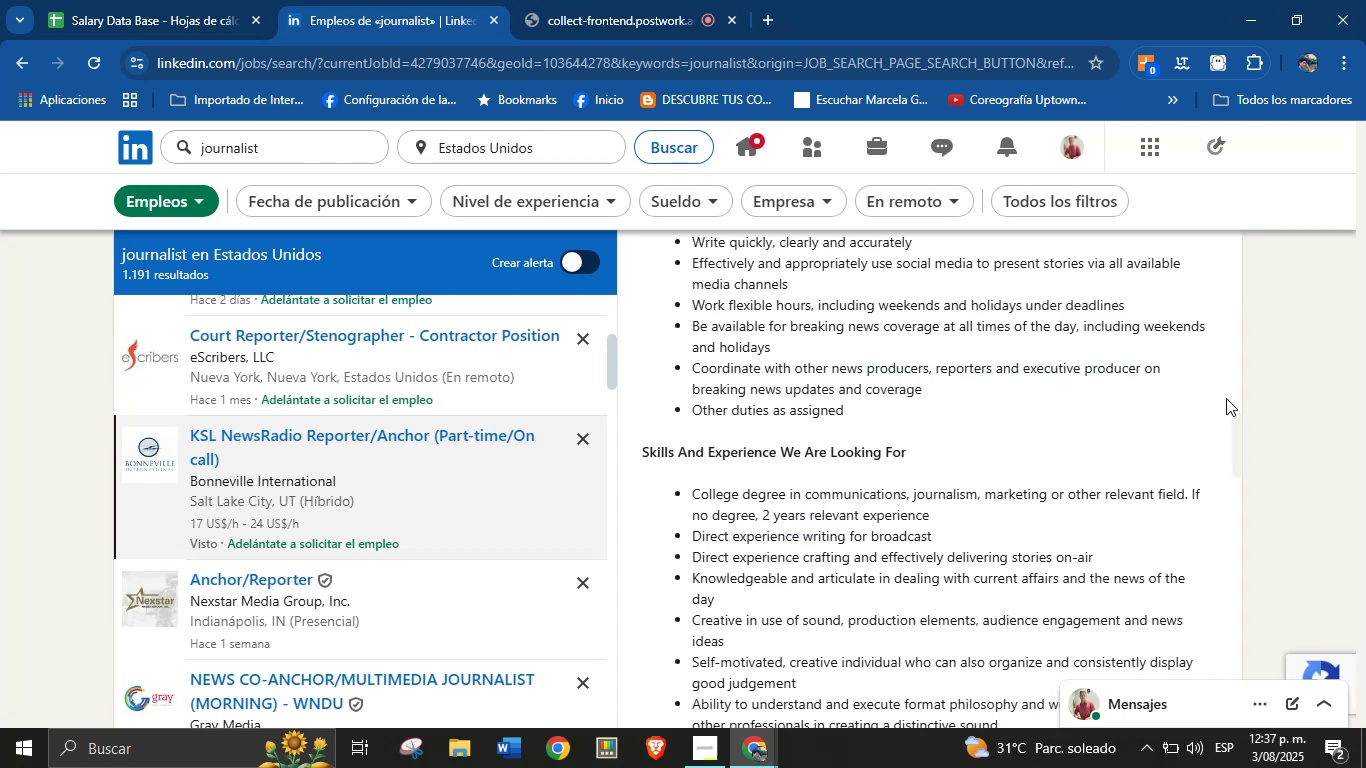 
left_click([1226, 398])
 